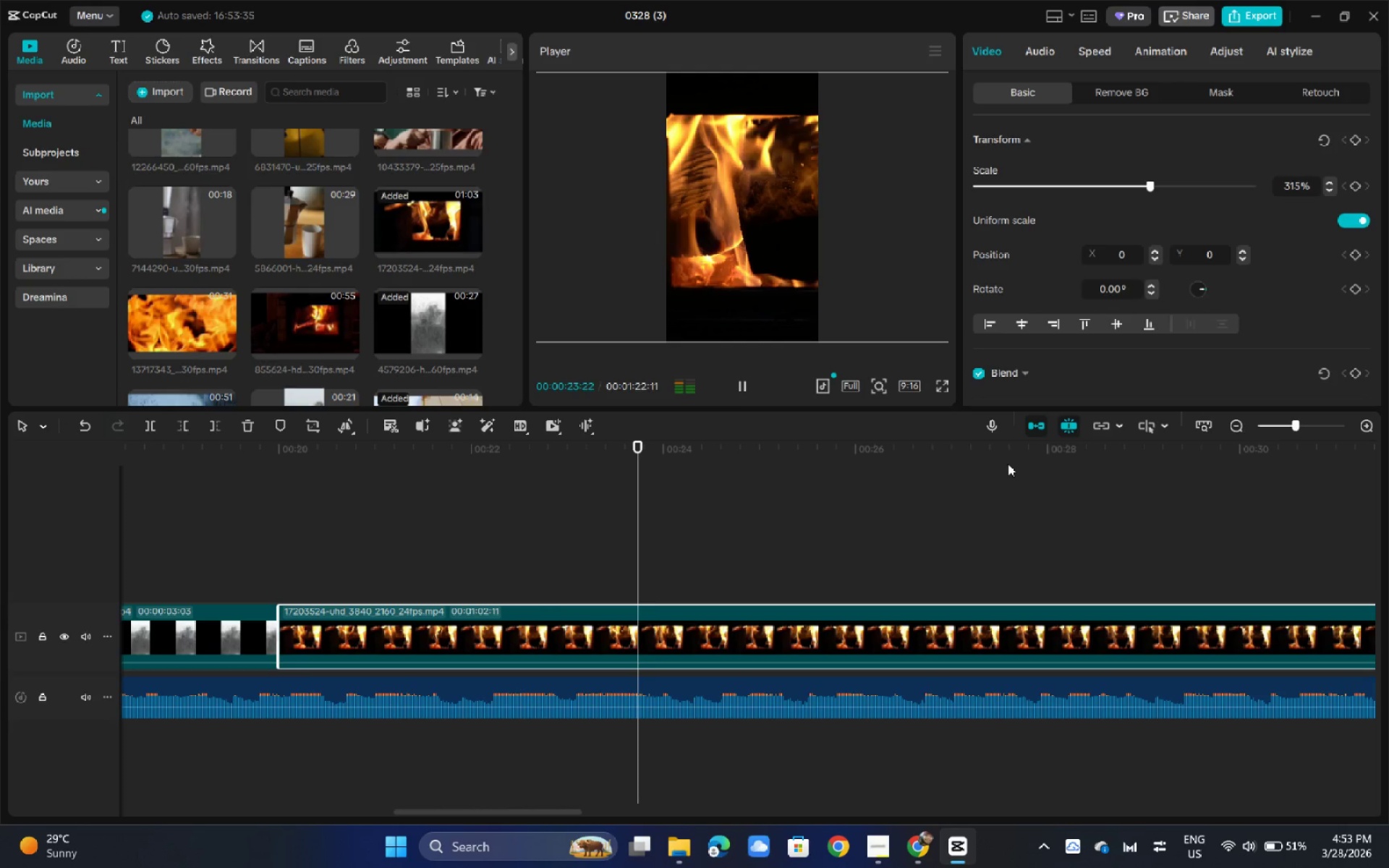 
key(Space)
 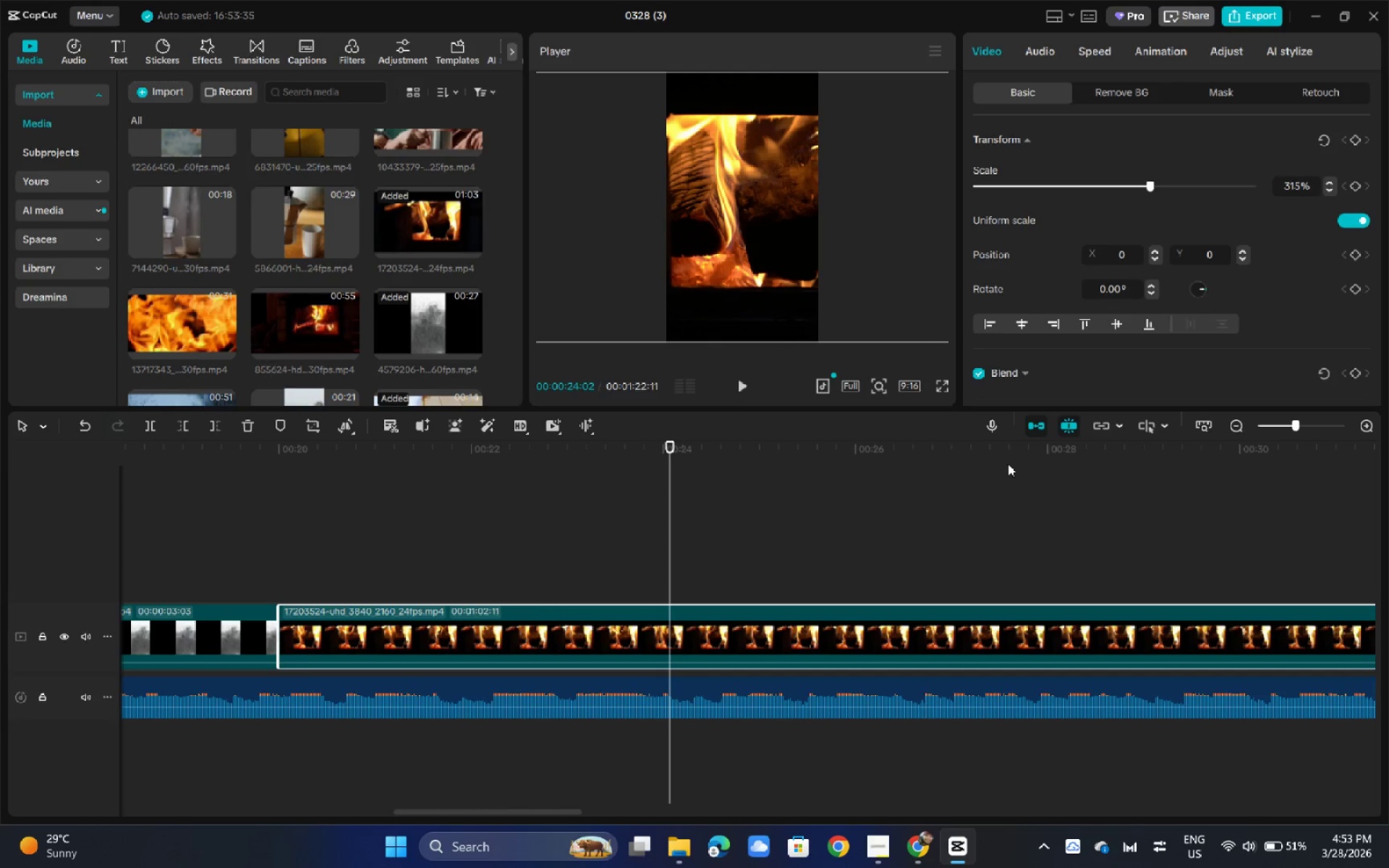 
key(ArrowLeft)
 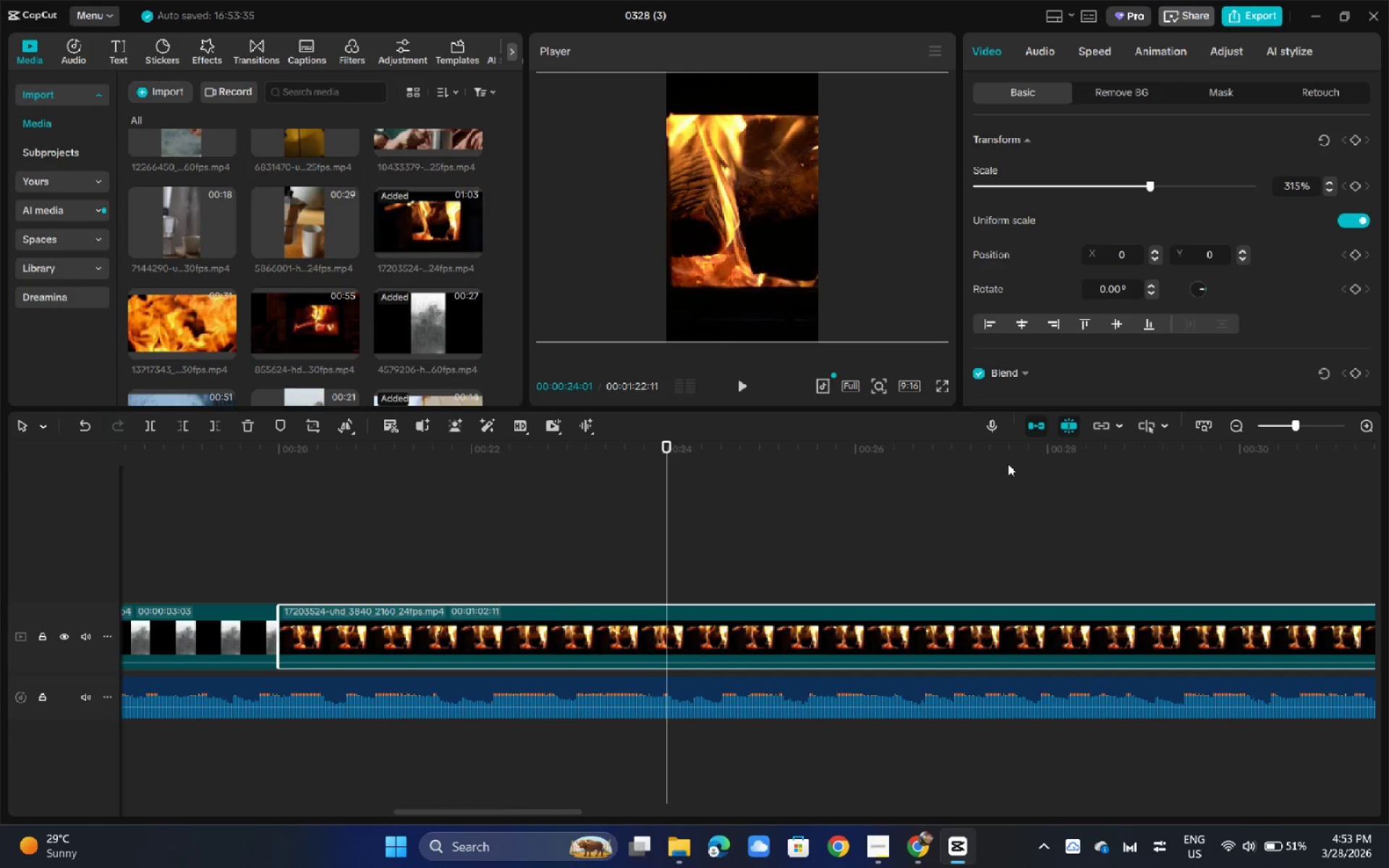 
key(ArrowLeft)
 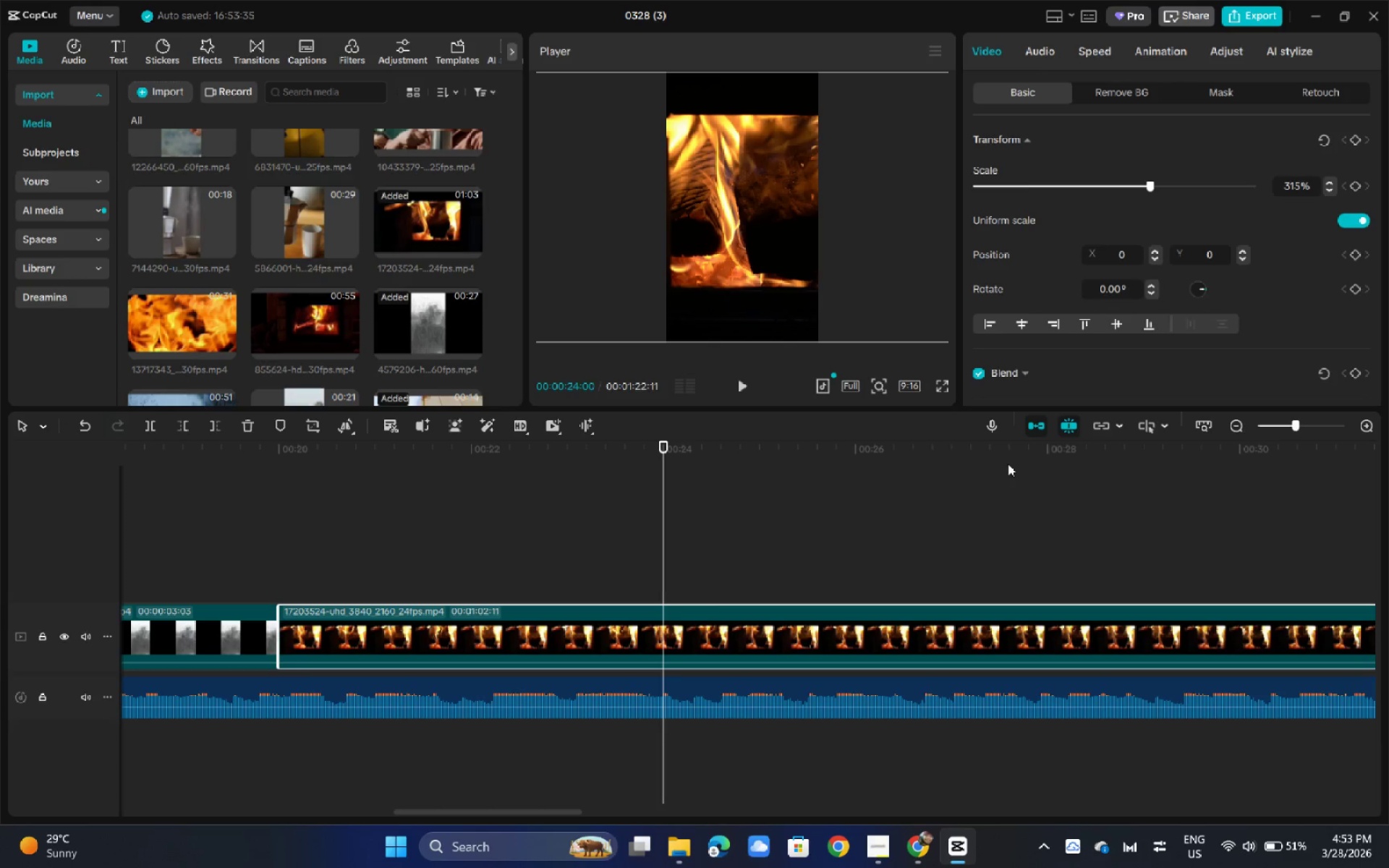 
key(Control+B)
 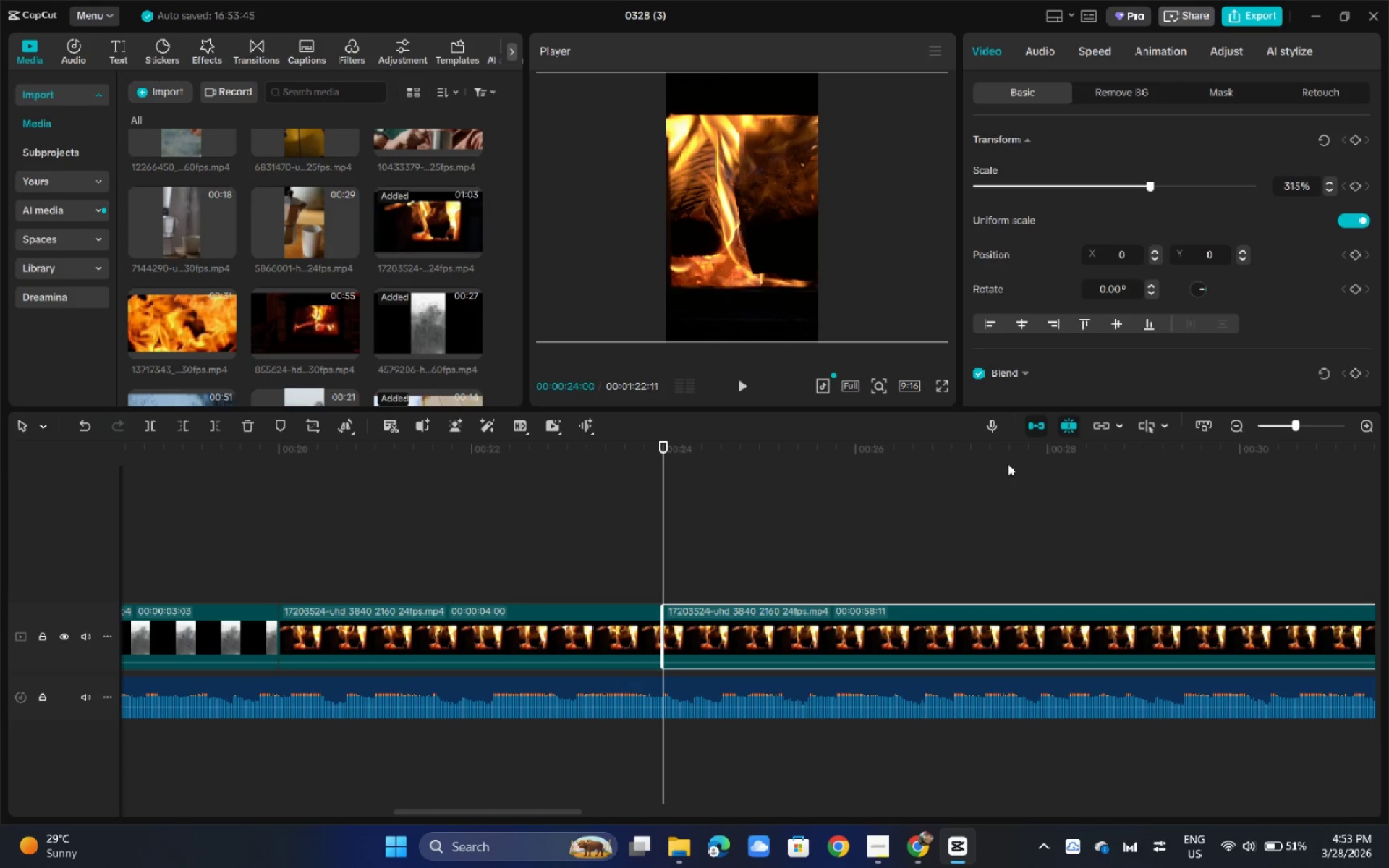 
key(Backspace)
 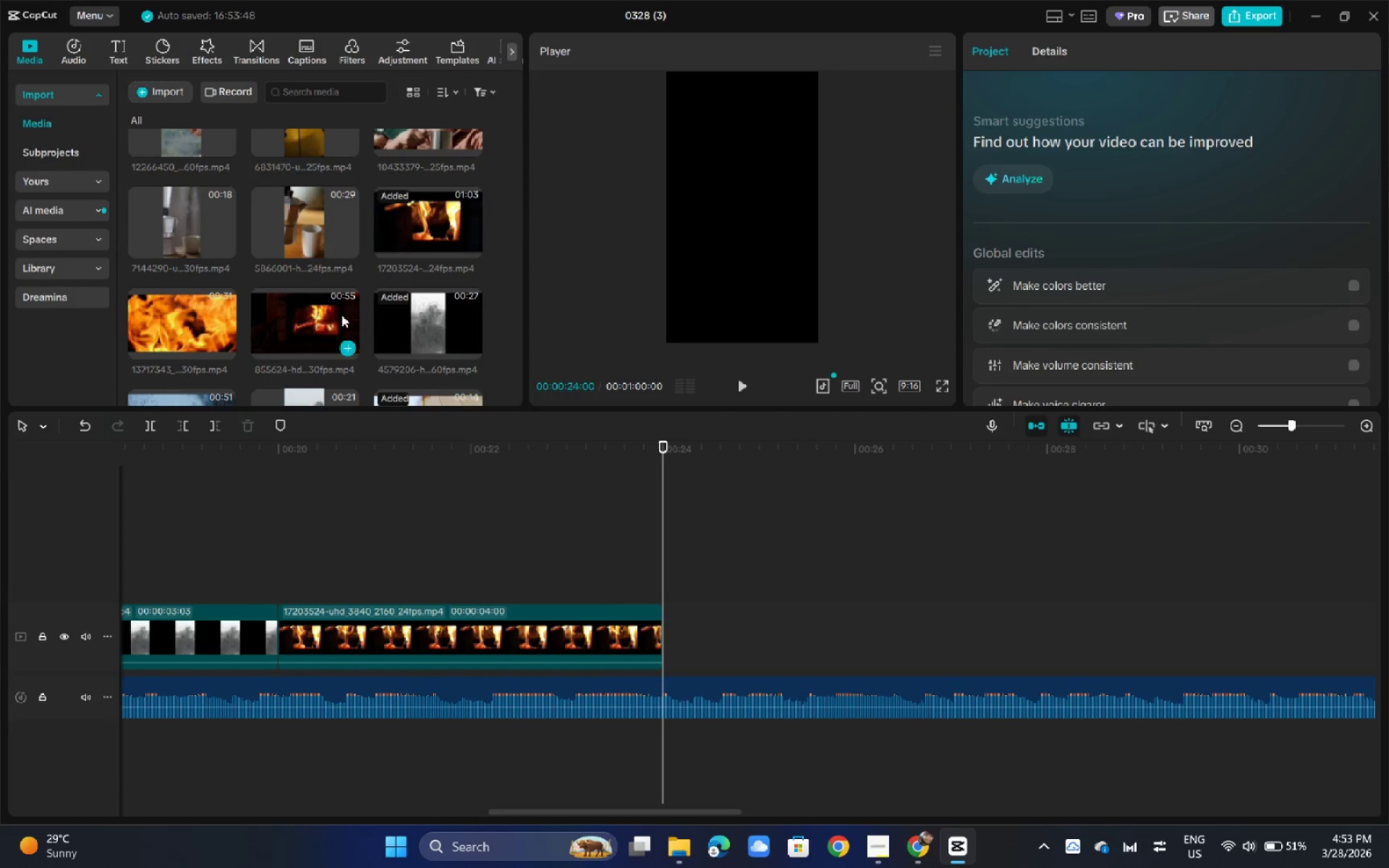 
left_click_drag(start_coordinate=[182, 320], to_coordinate=[683, 639])
 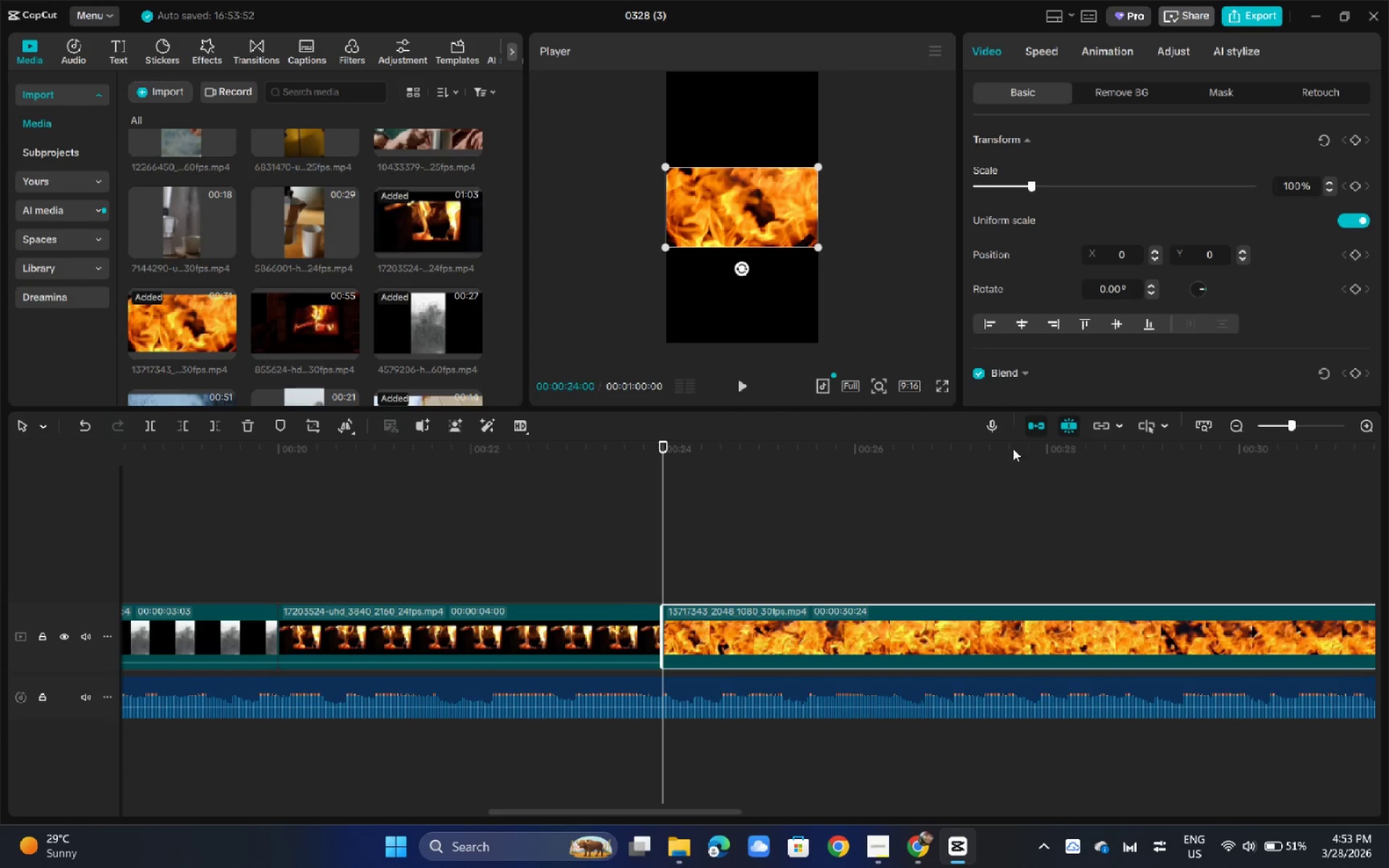 
left_click_drag(start_coordinate=[1037, 448], to_coordinate=[1046, 446])
 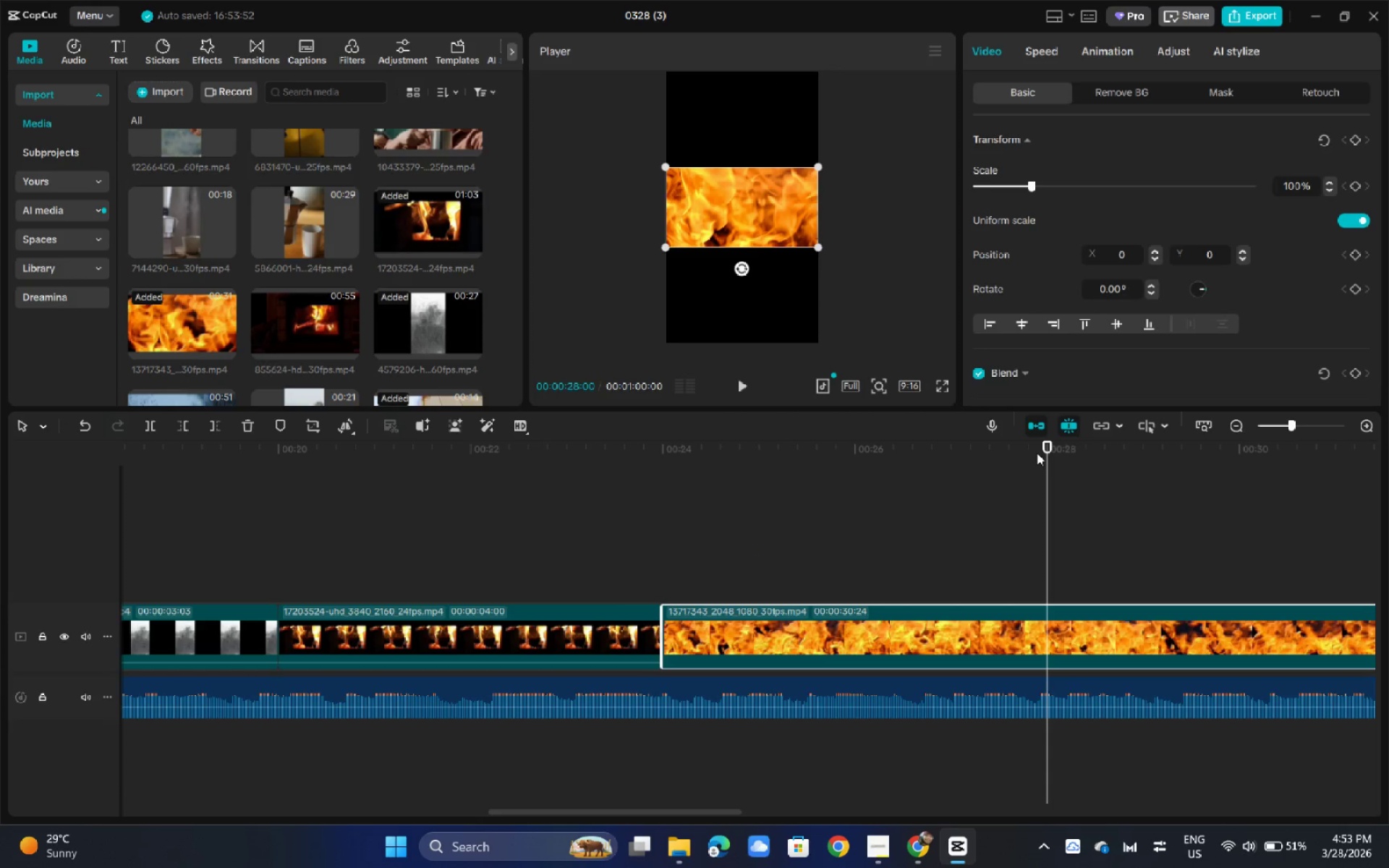 
key(Control+B)
 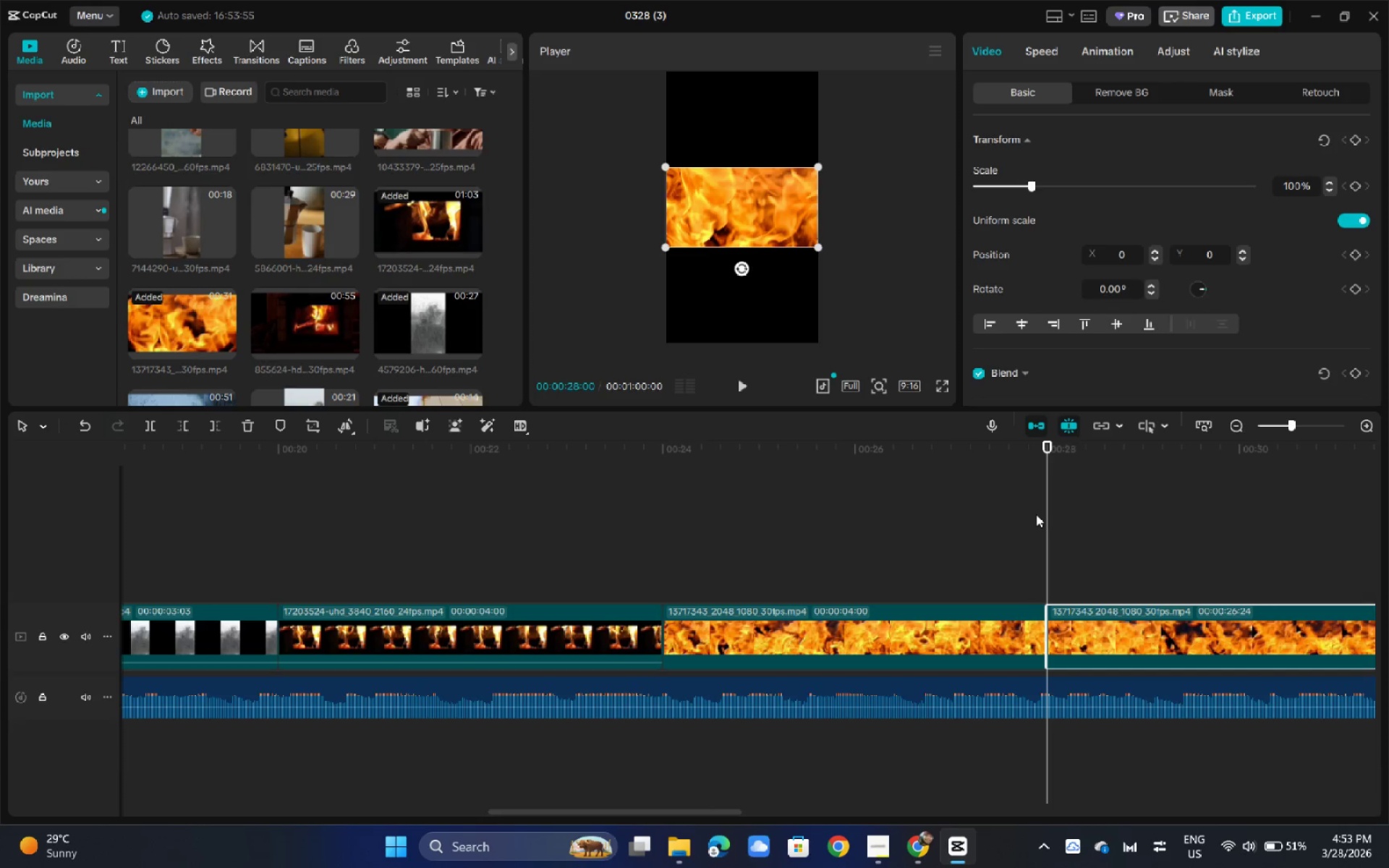 
key(Backspace)
 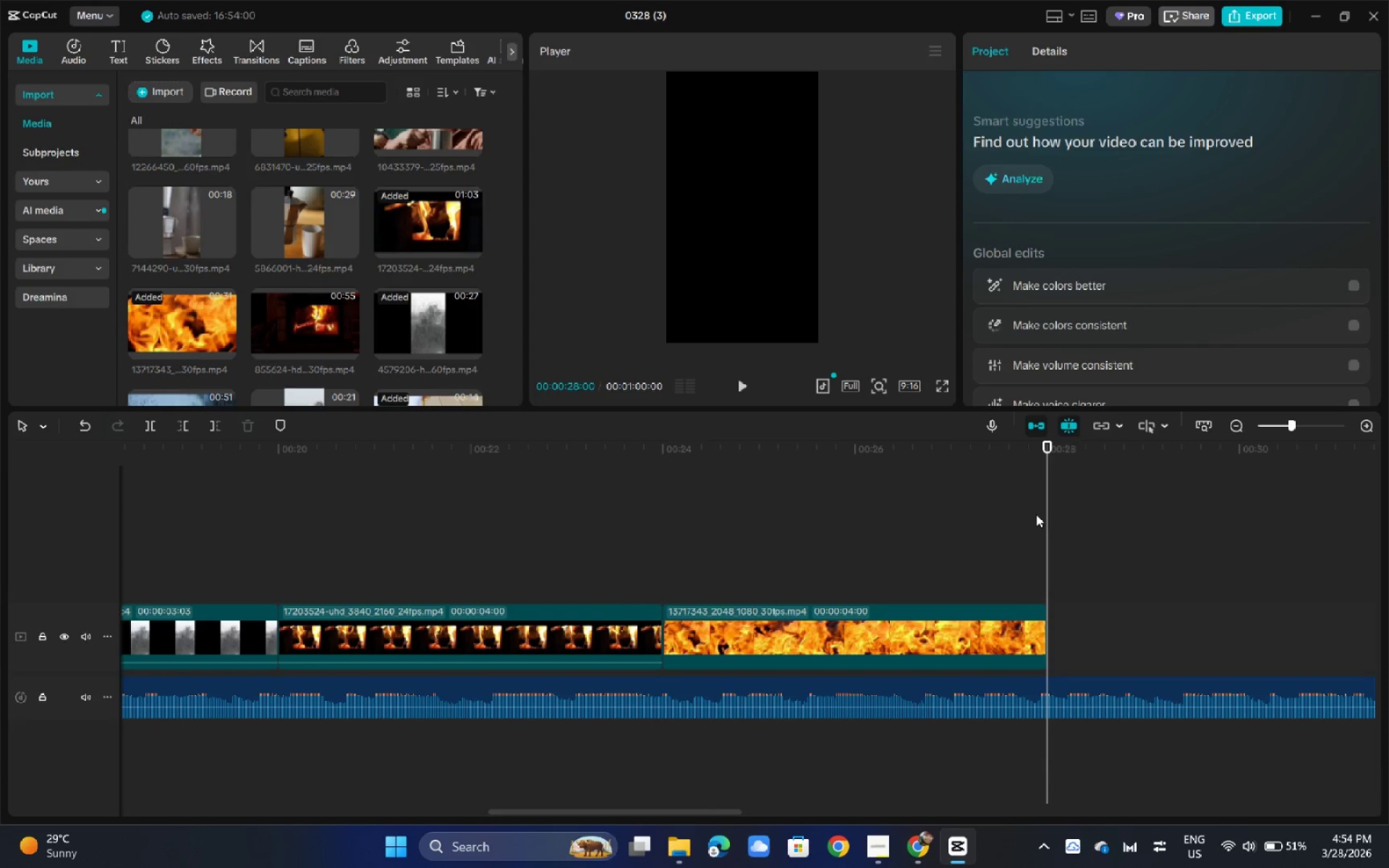 
wait(5.44)
 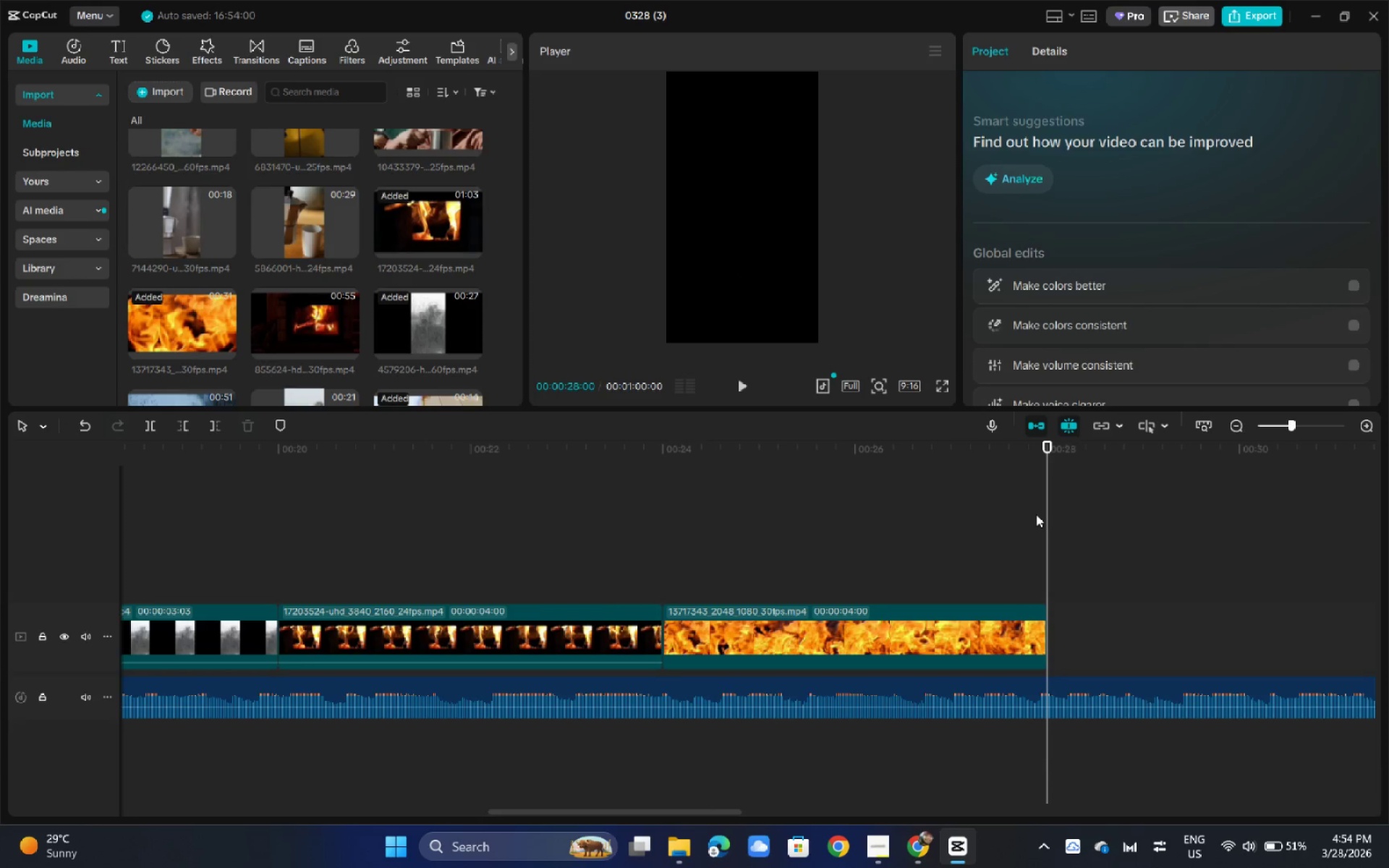 
left_click_drag(start_coordinate=[314, 454], to_coordinate=[304, 451])
 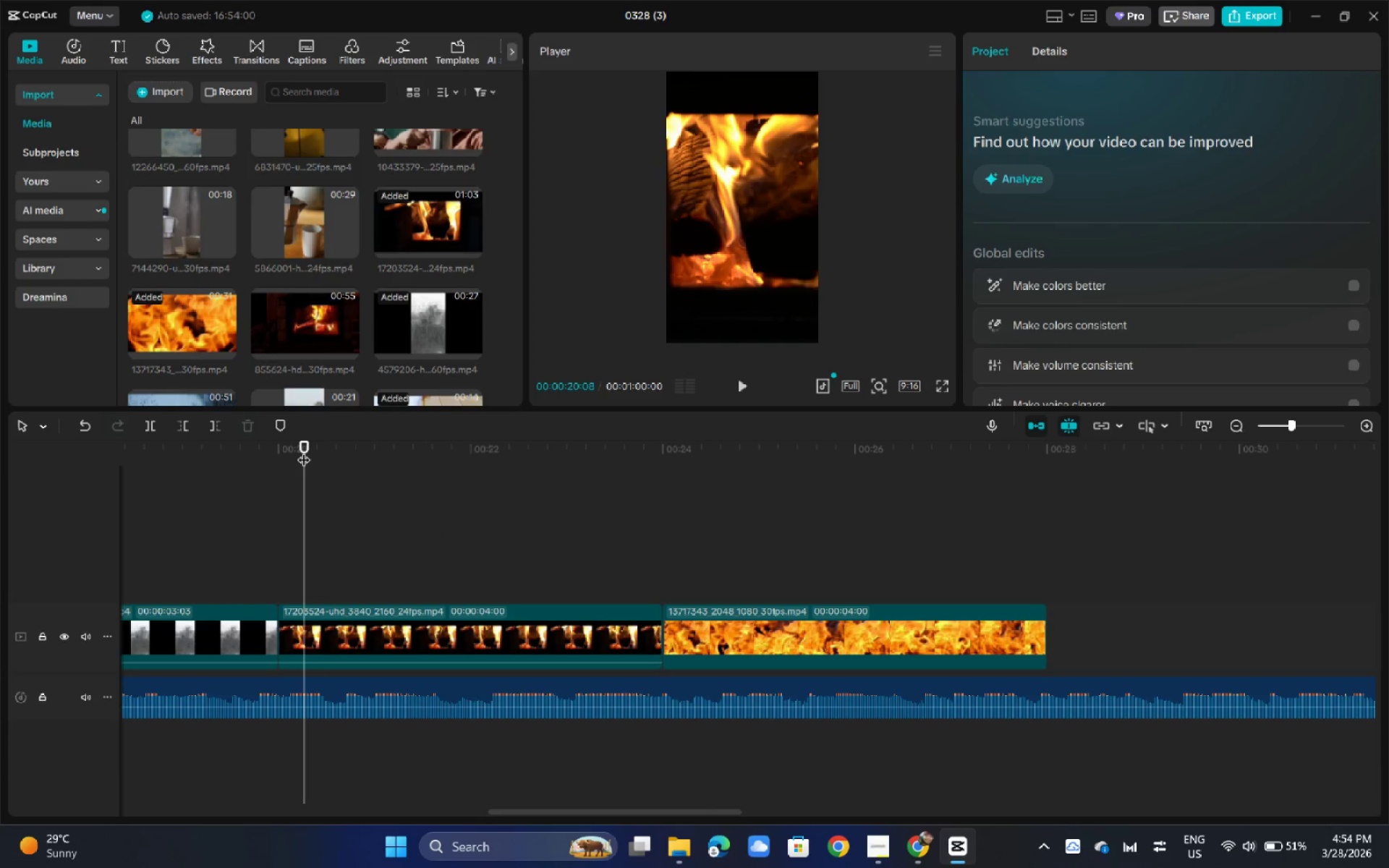 
key(Space)
 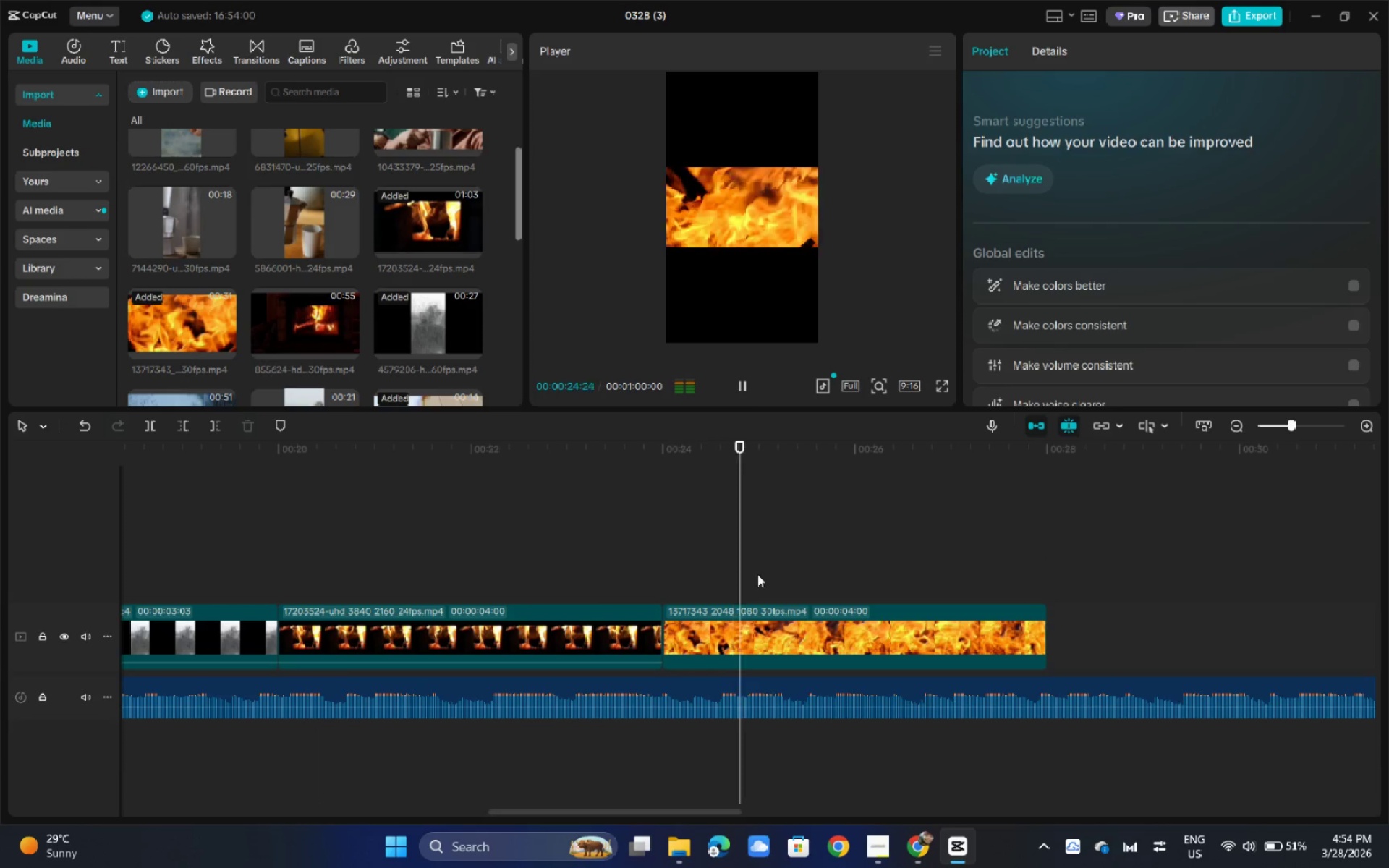 
wait(6.06)
 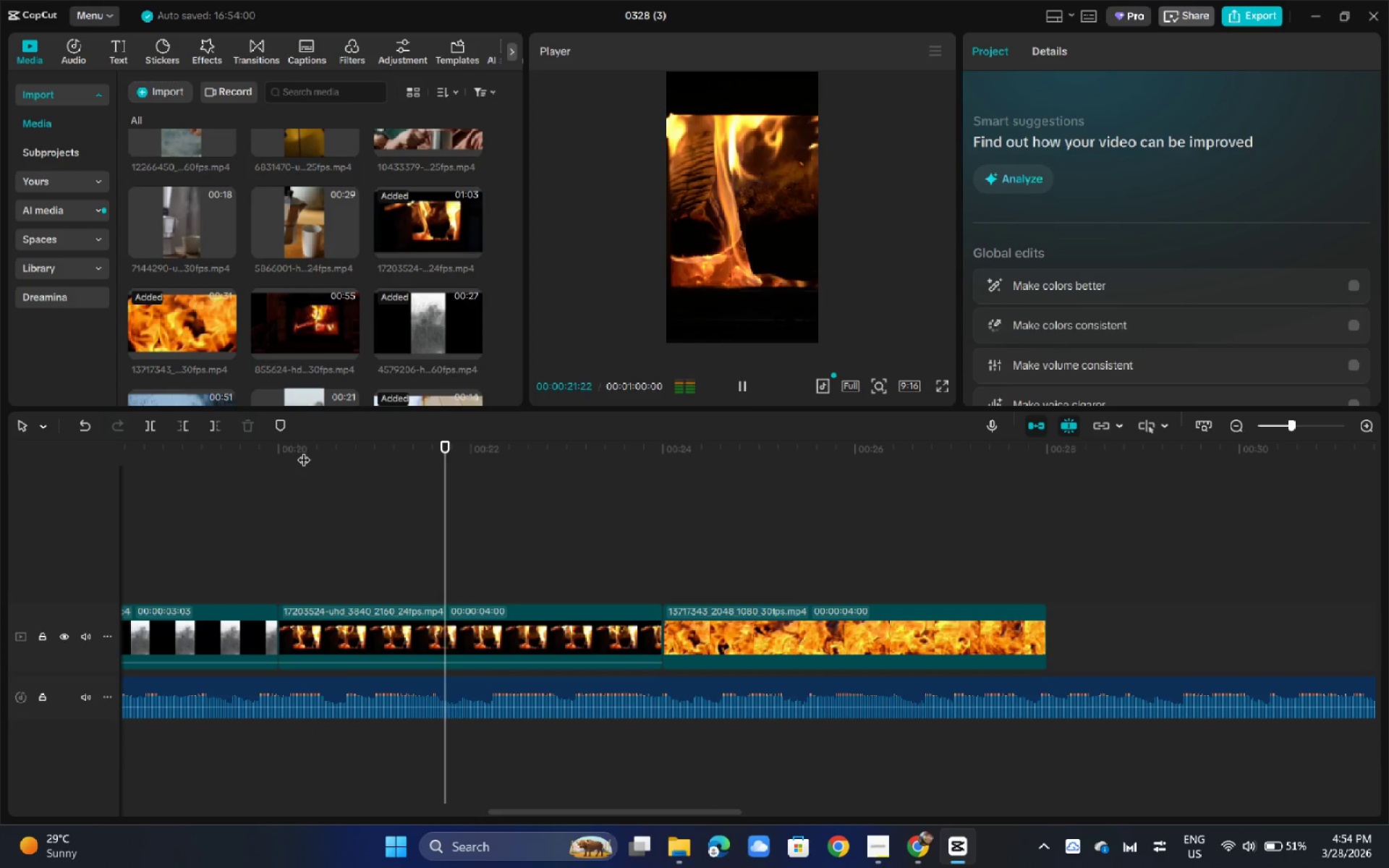 
left_click([555, 454])
 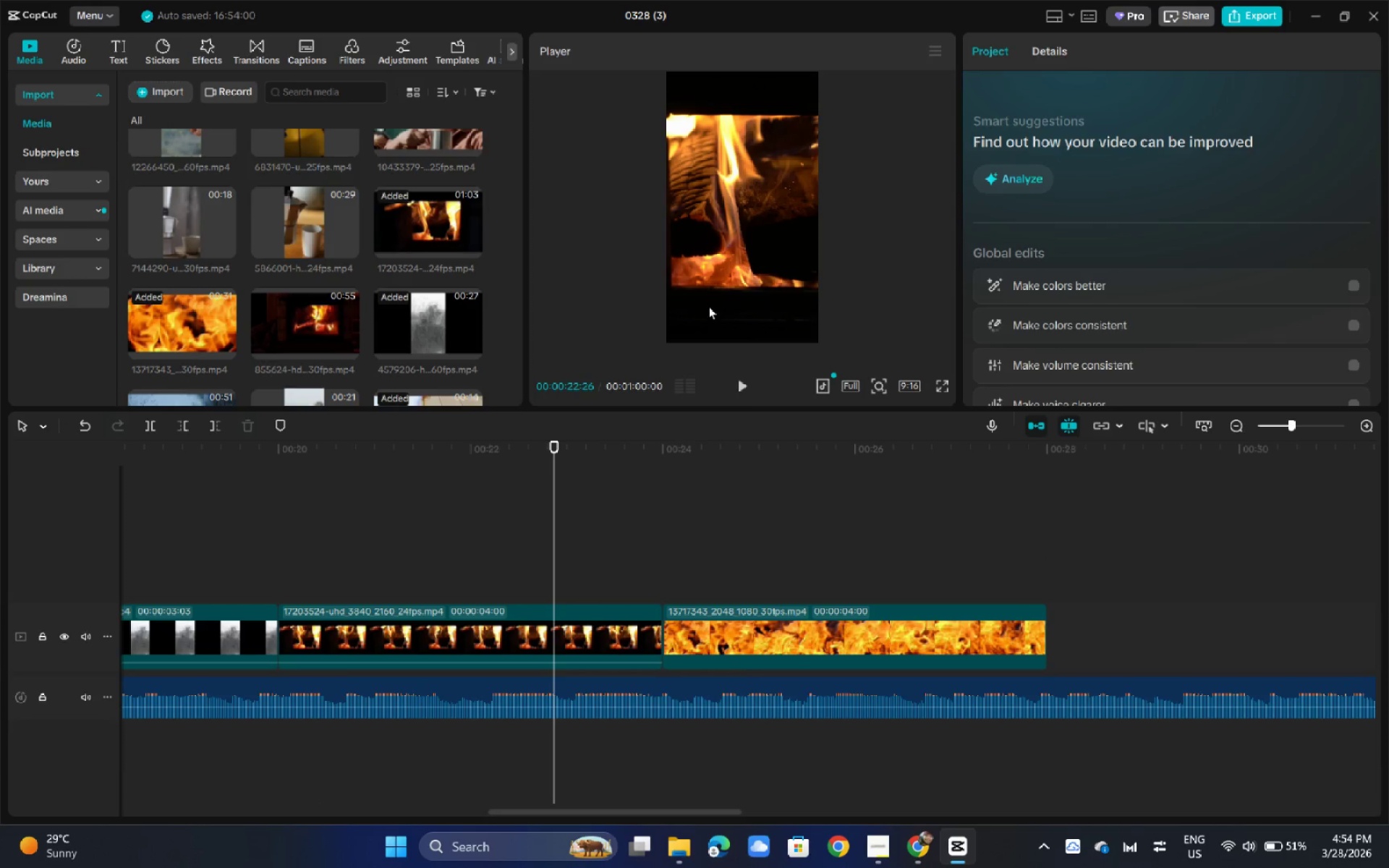 
left_click([706, 278])
 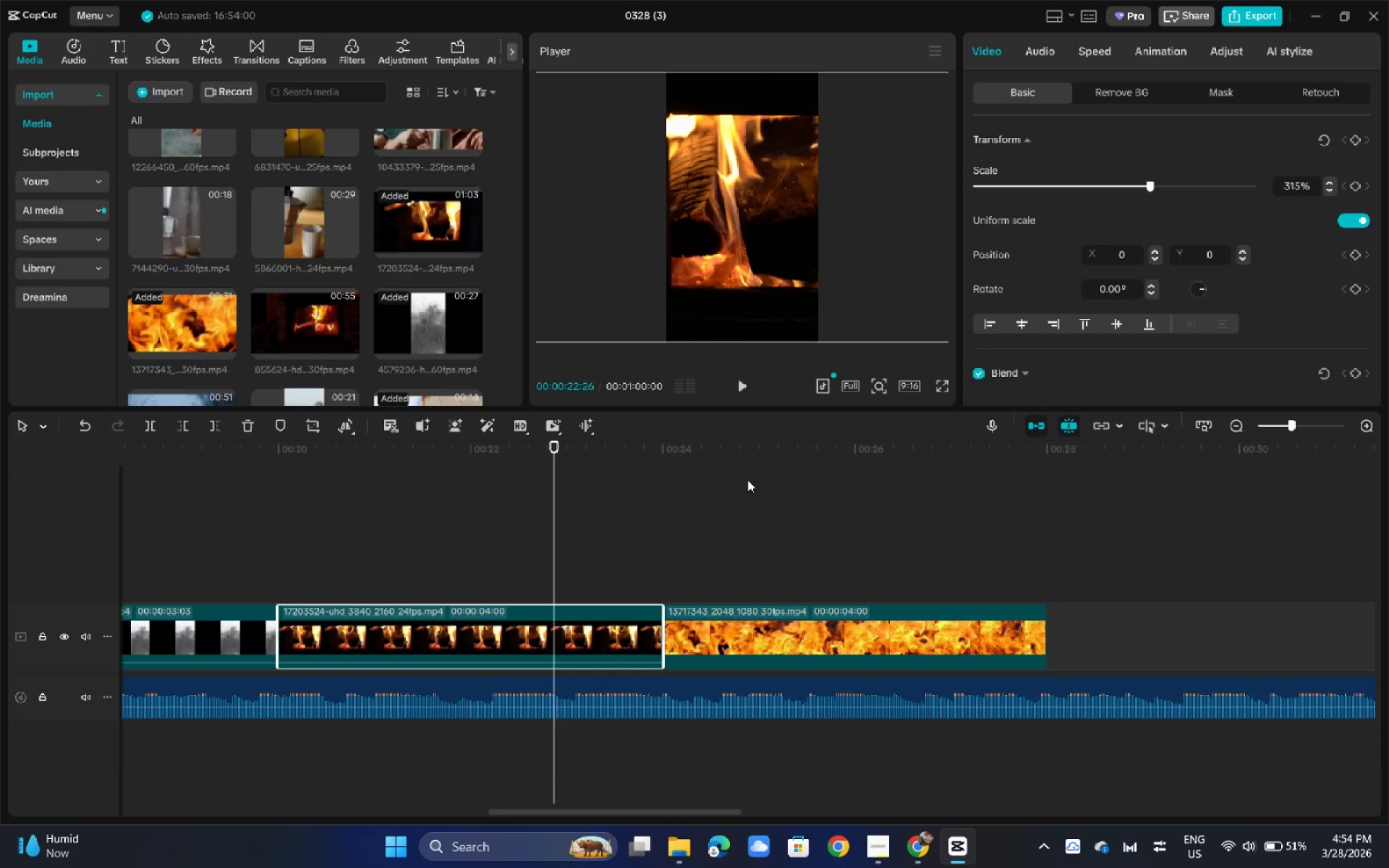 
left_click([741, 452])
 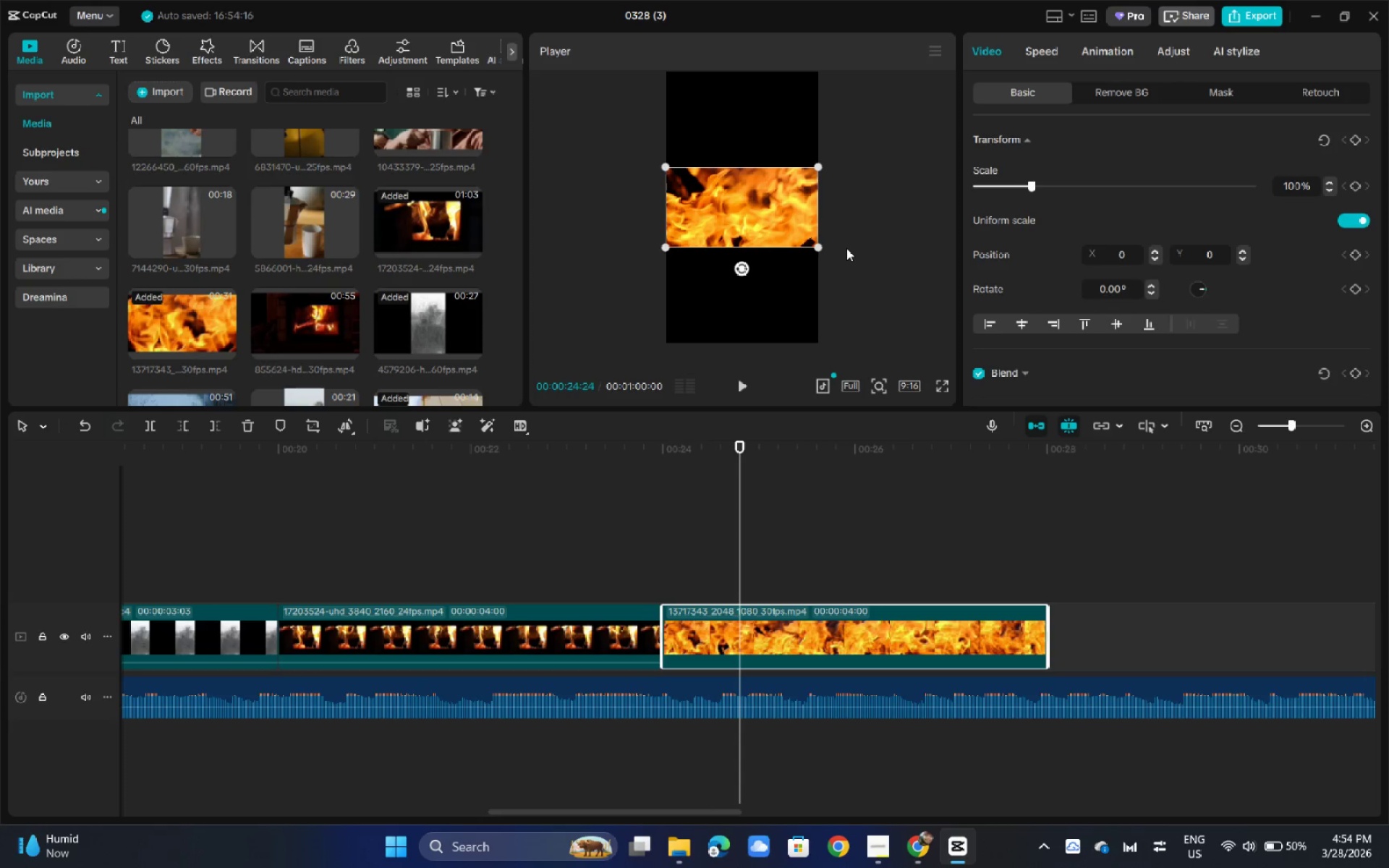 
left_click_drag(start_coordinate=[823, 250], to_coordinate=[1063, 479])
 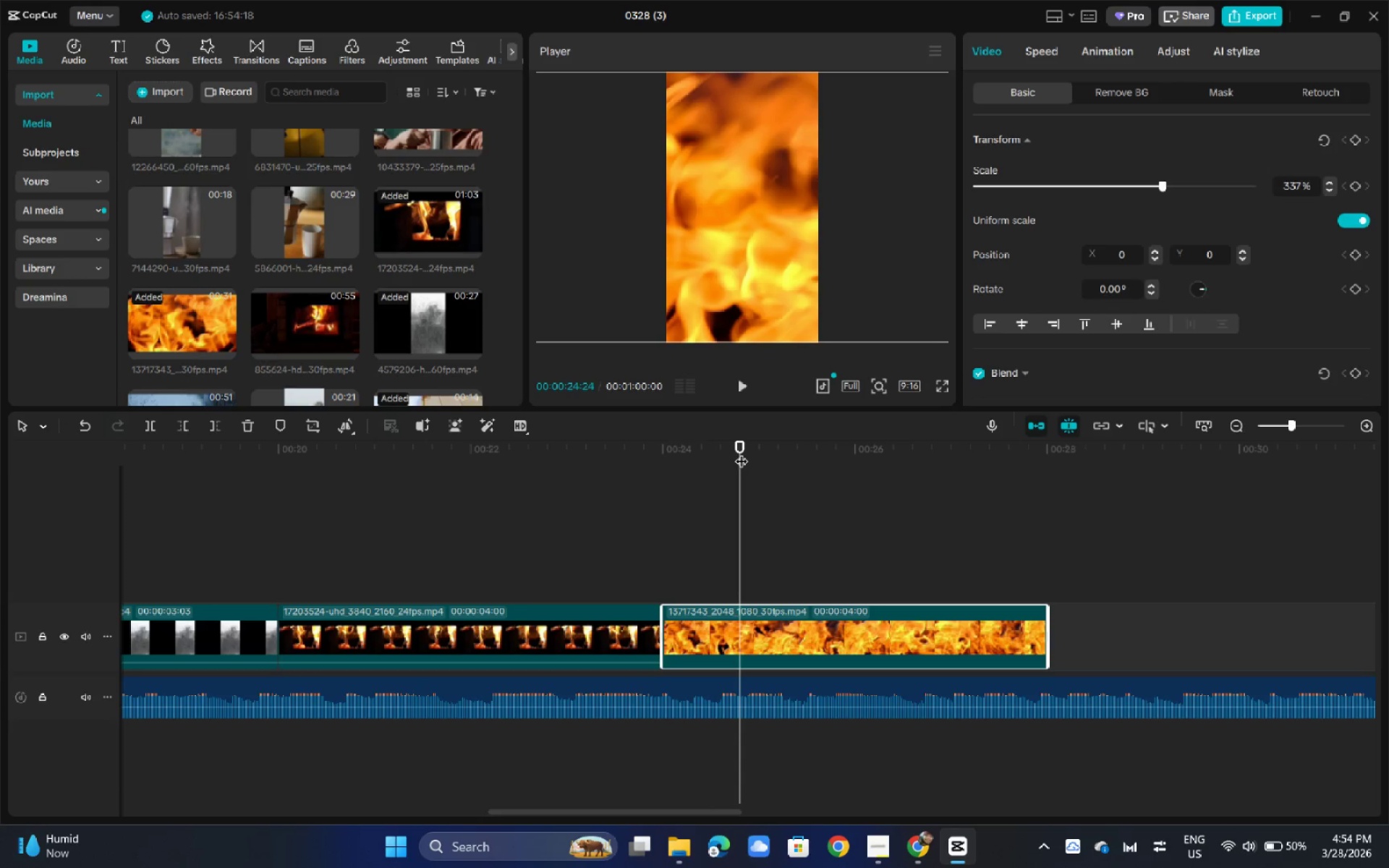 
key(Space)
 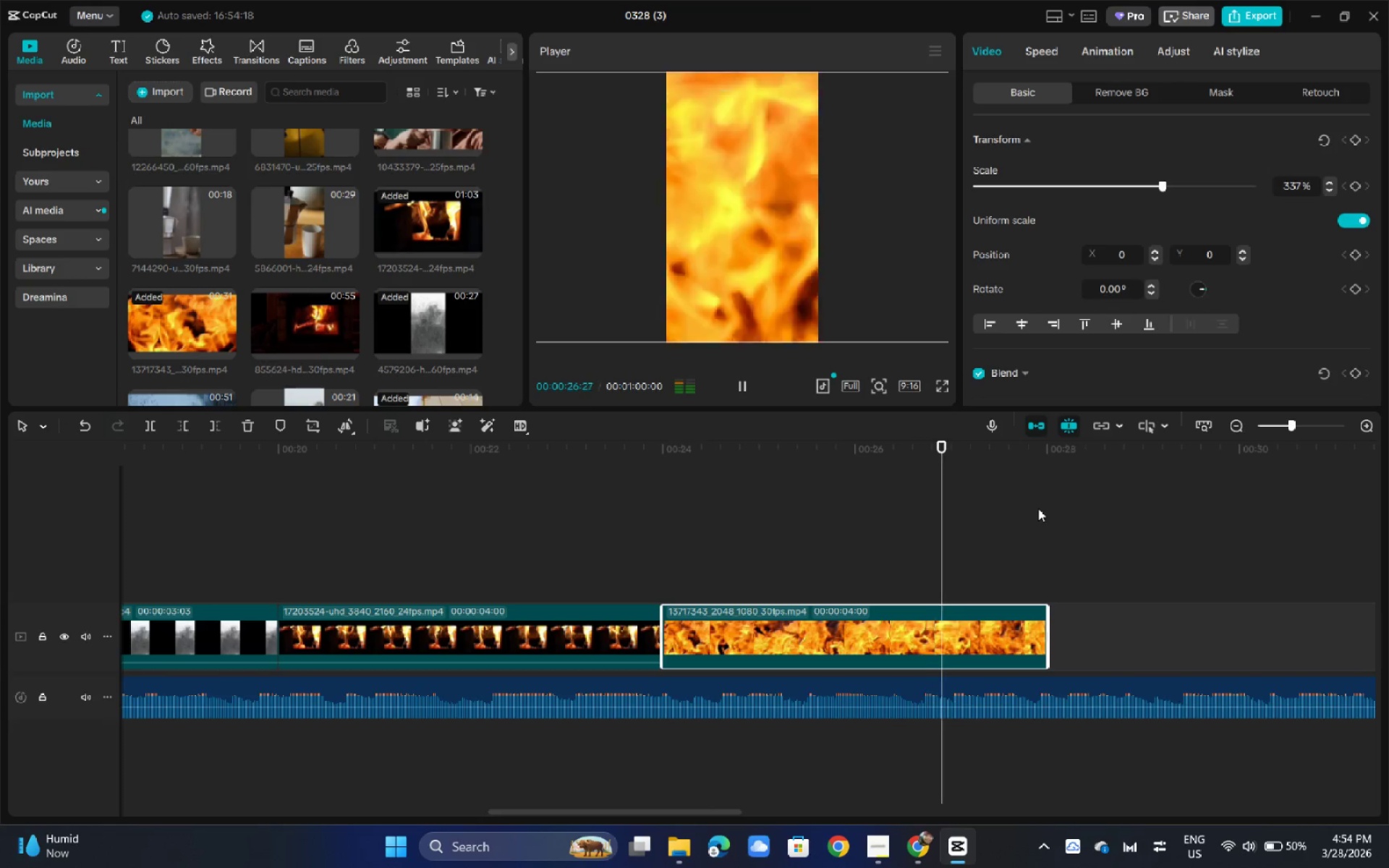 
key(Space)
 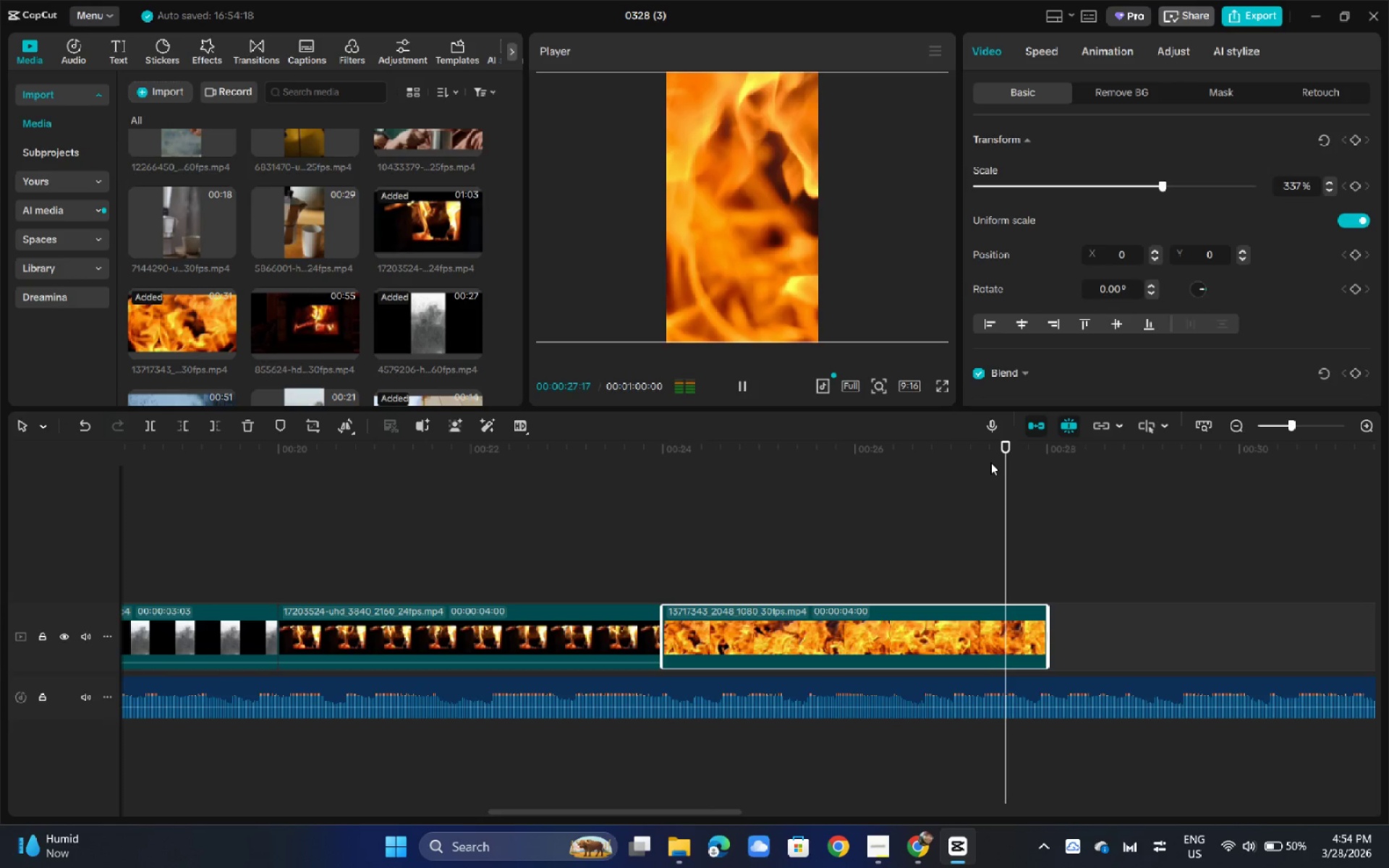 
key(B)
 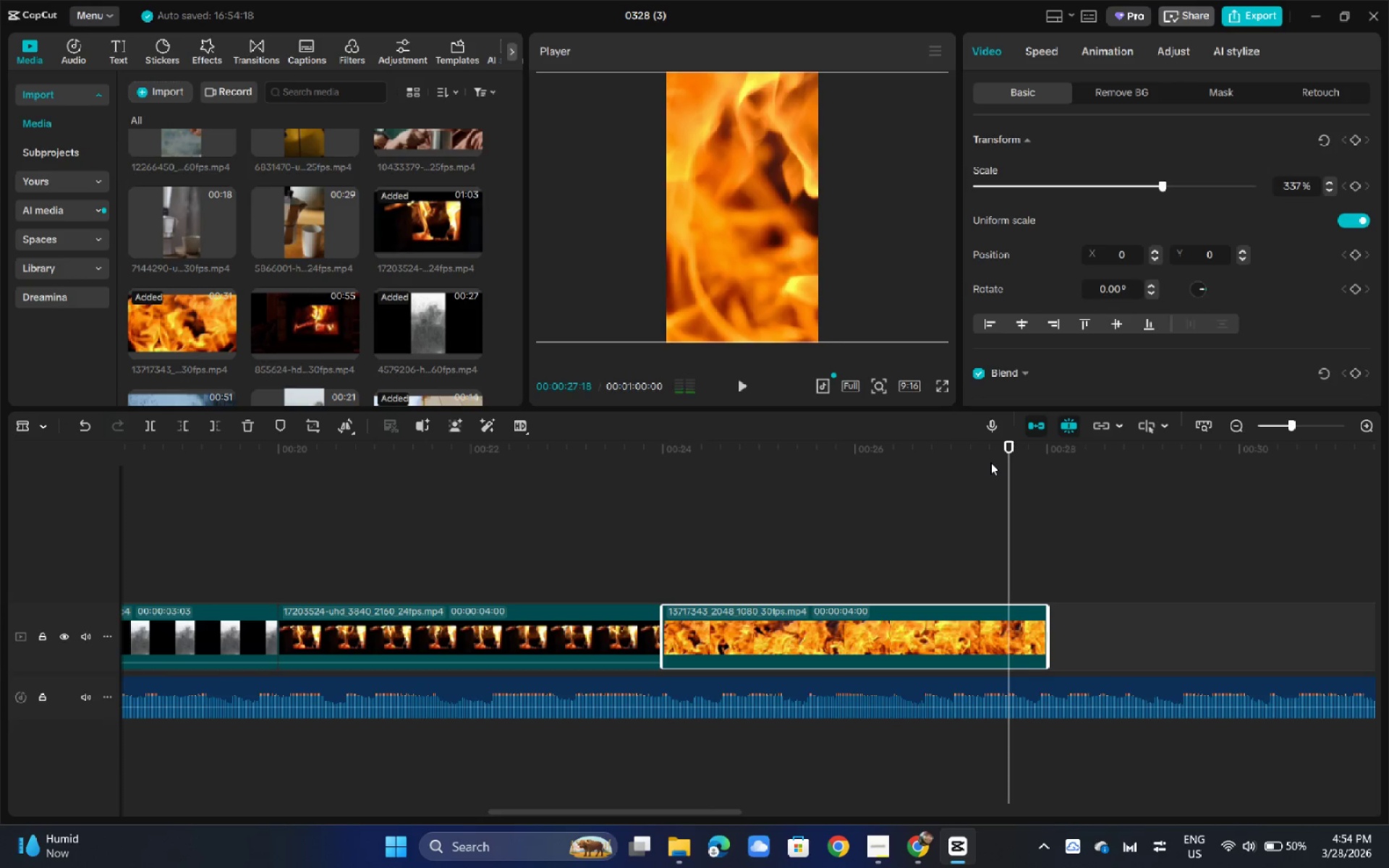 
key(Space)
 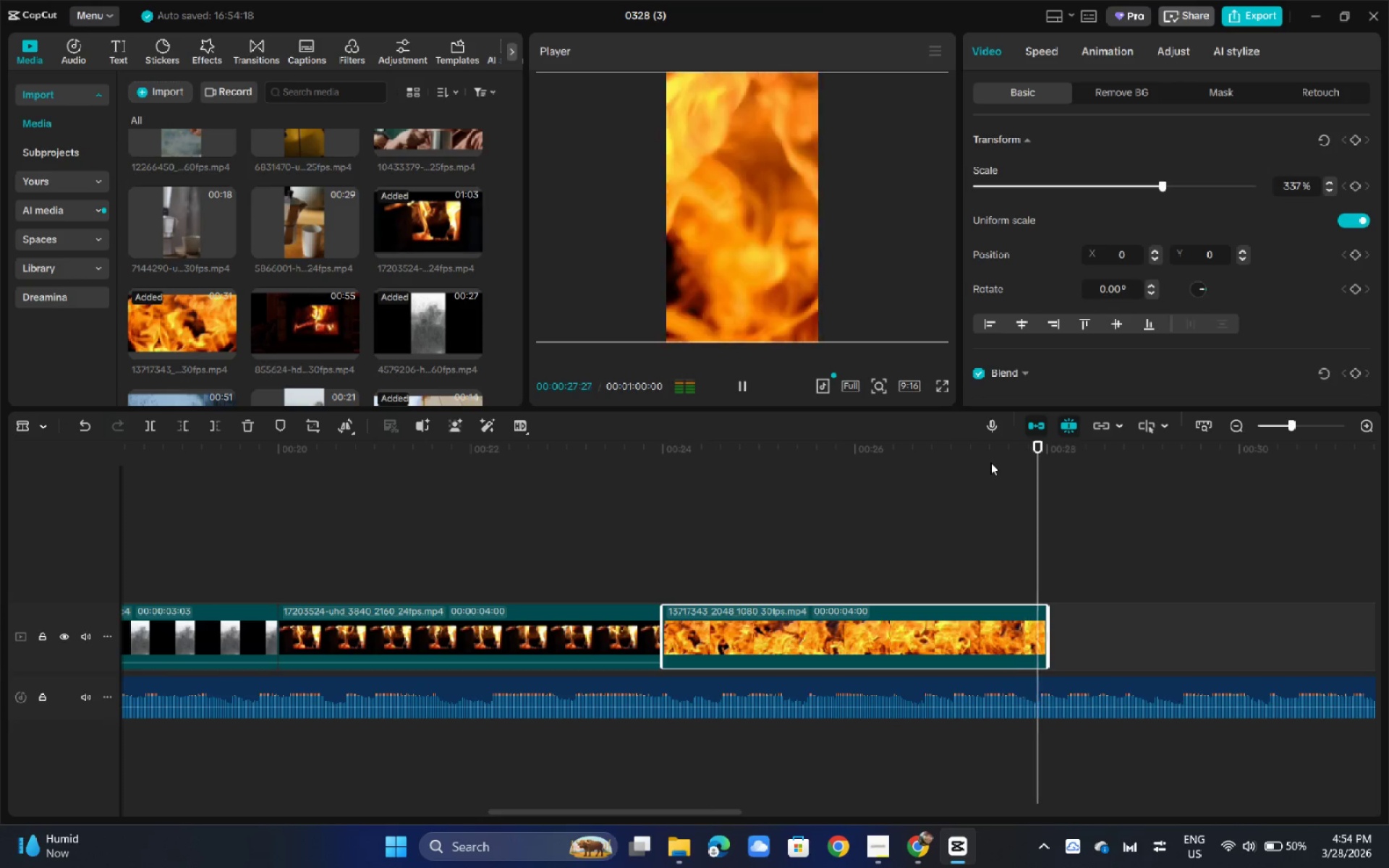 
key(Space)
 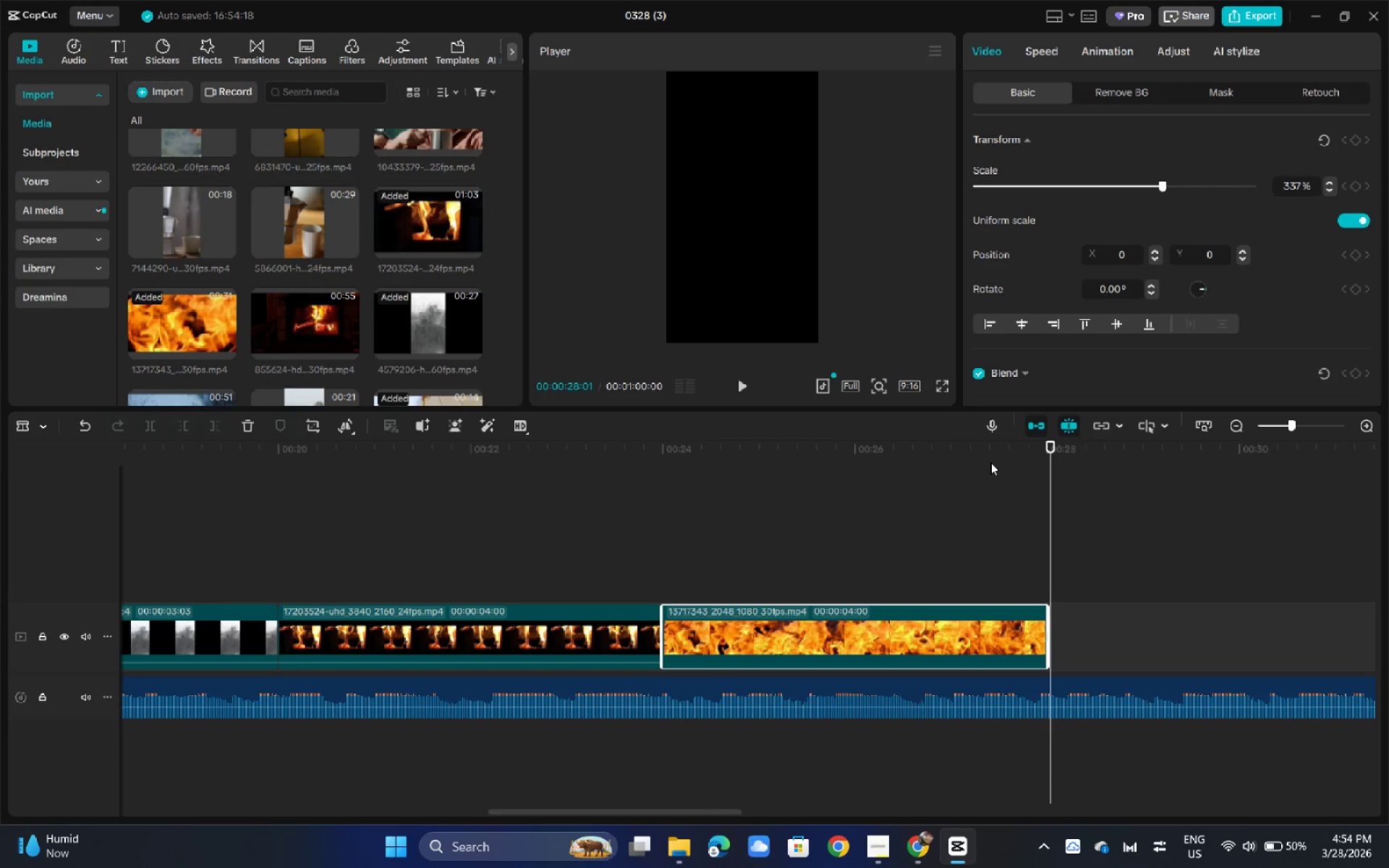 
wait(6.16)
 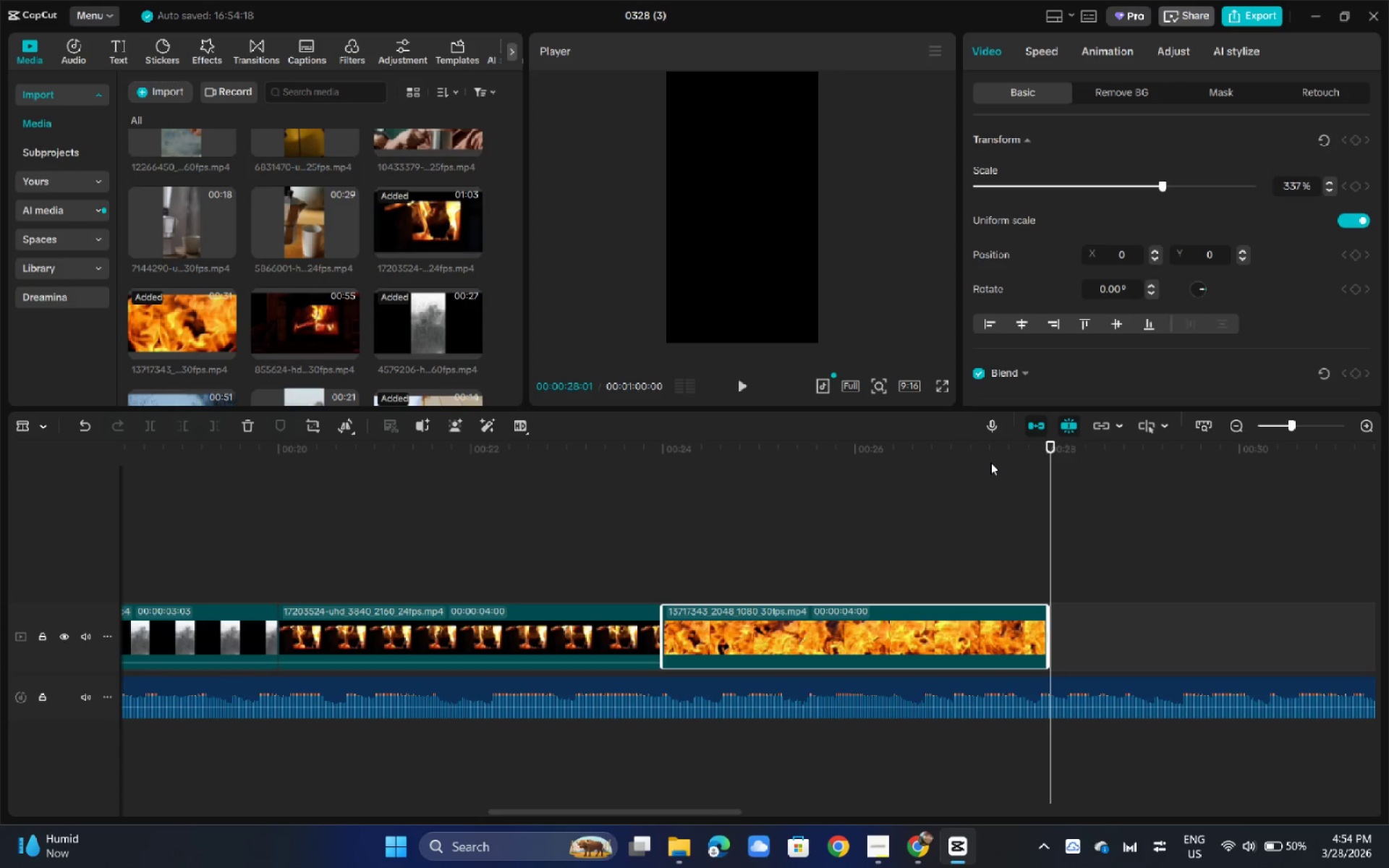 
left_click([310, 236])
 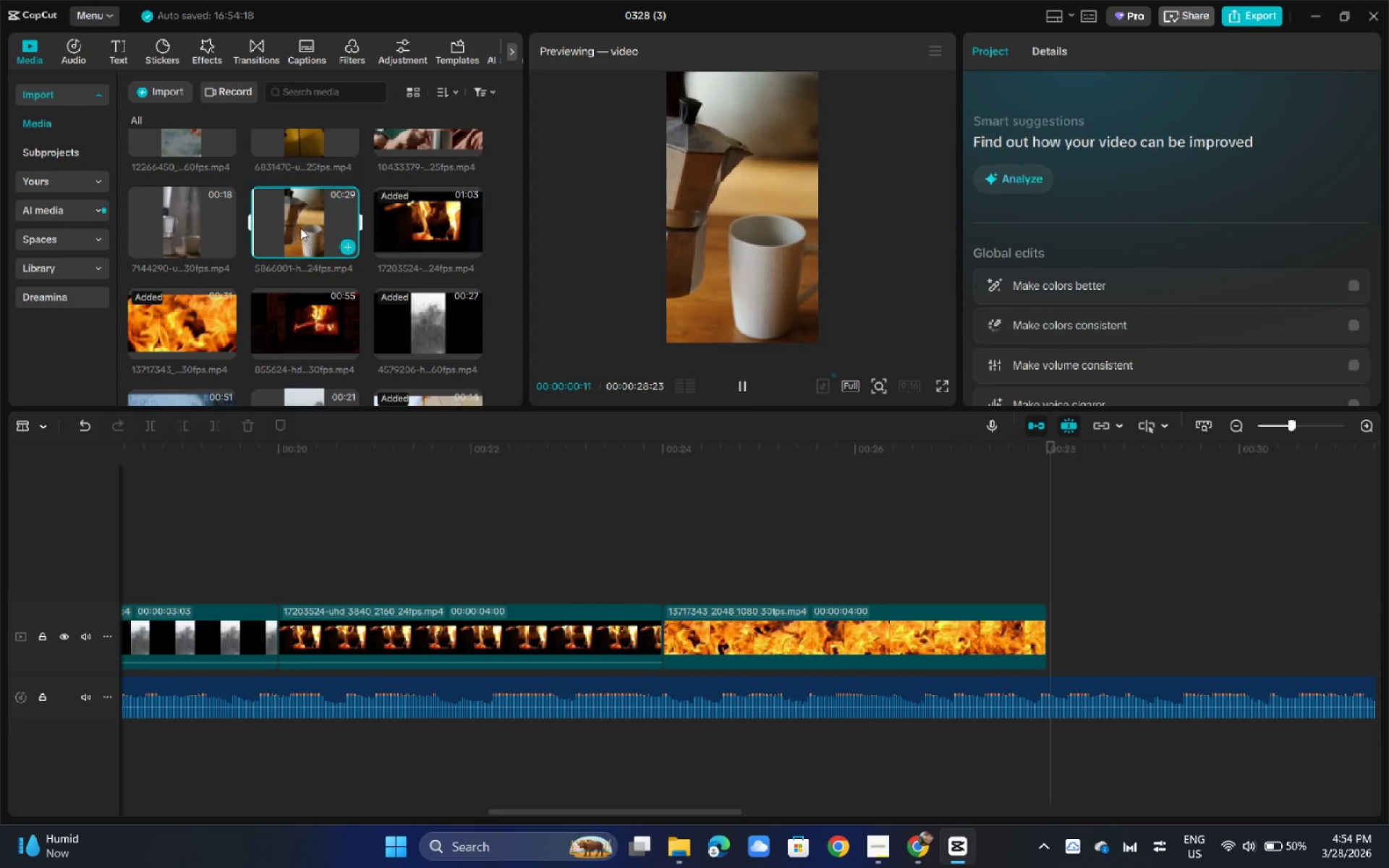 
left_click_drag(start_coordinate=[300, 227], to_coordinate=[1063, 629])
 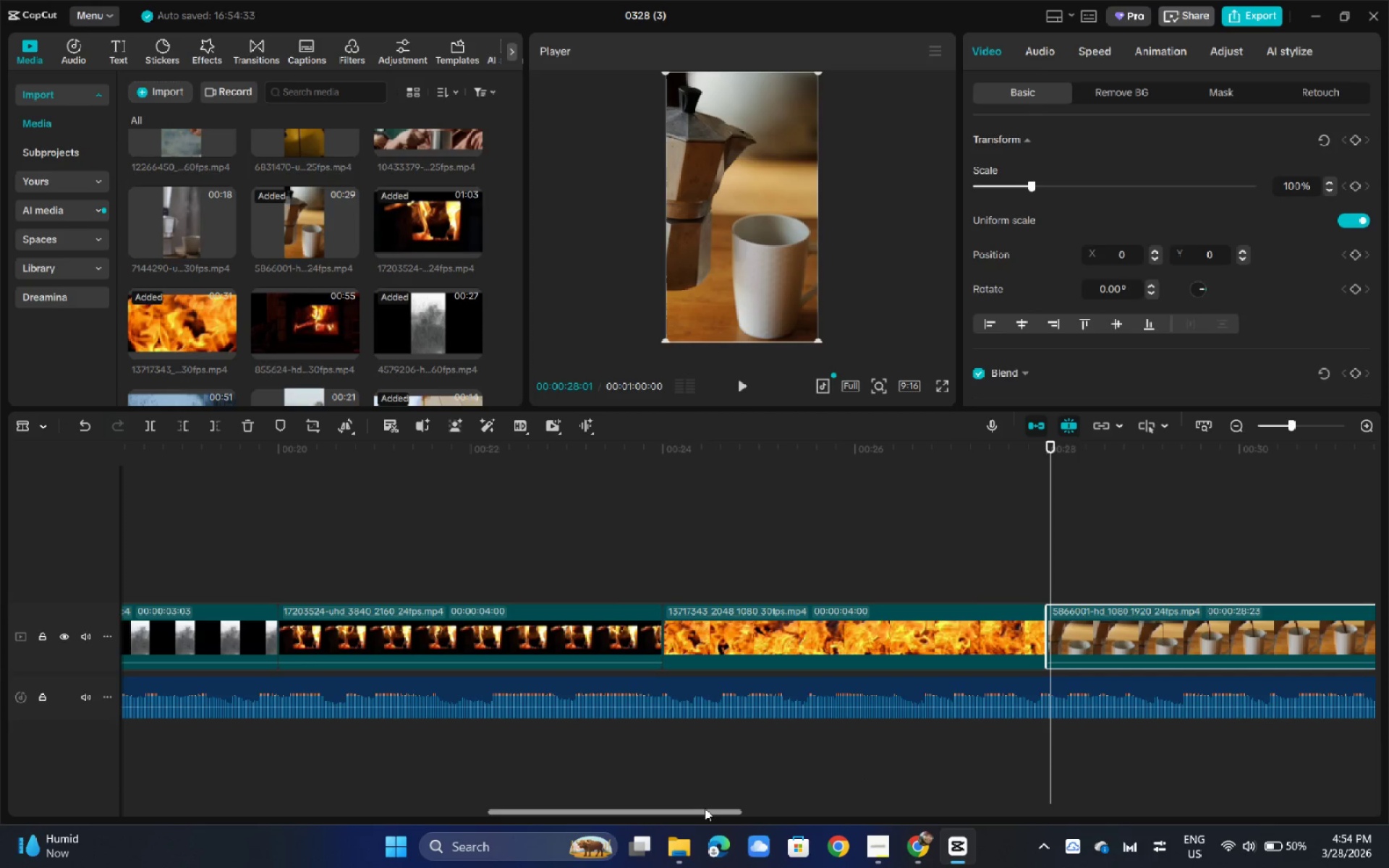 
left_click_drag(start_coordinate=[705, 808], to_coordinate=[797, 814])
 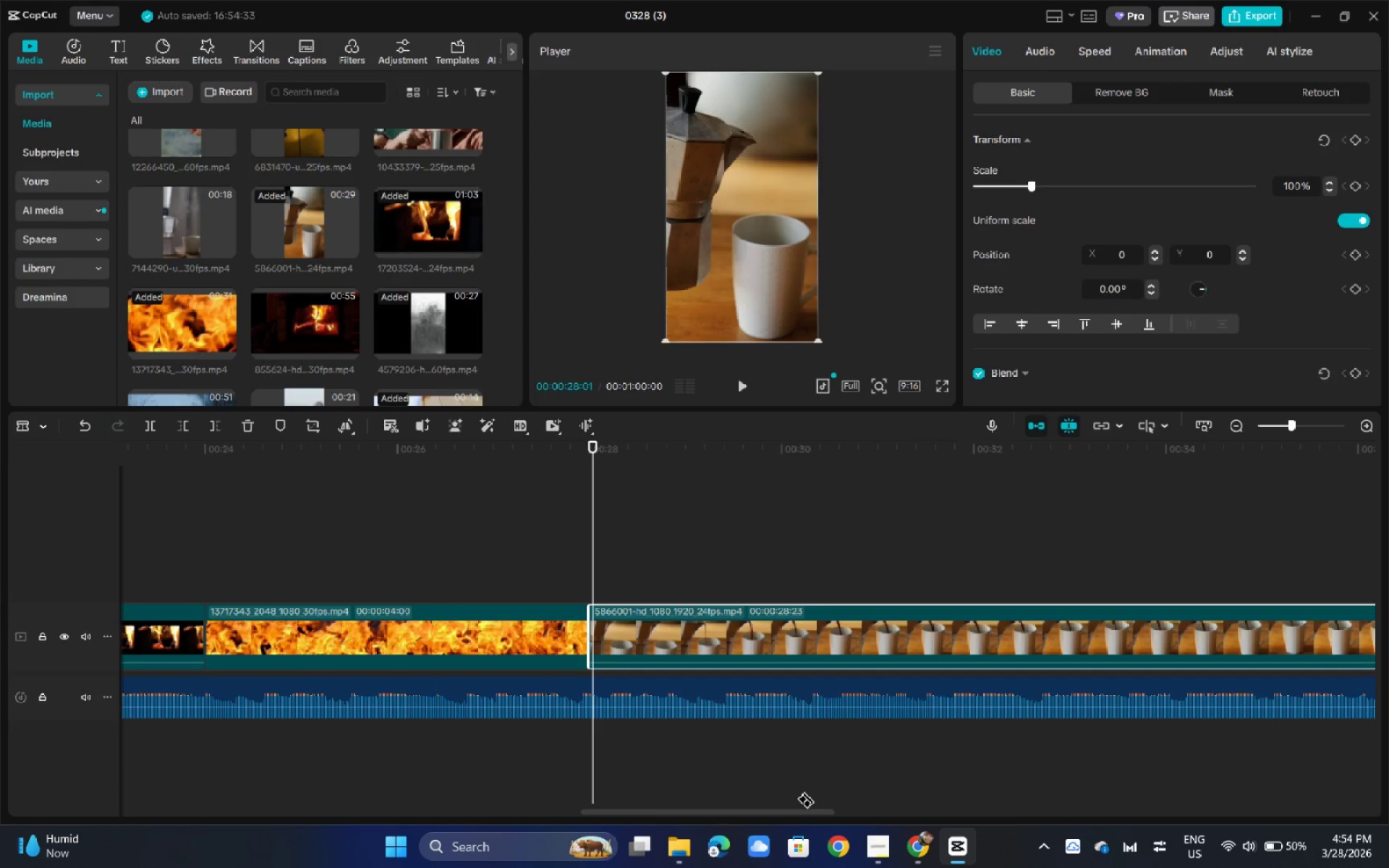 
wait(12.83)
 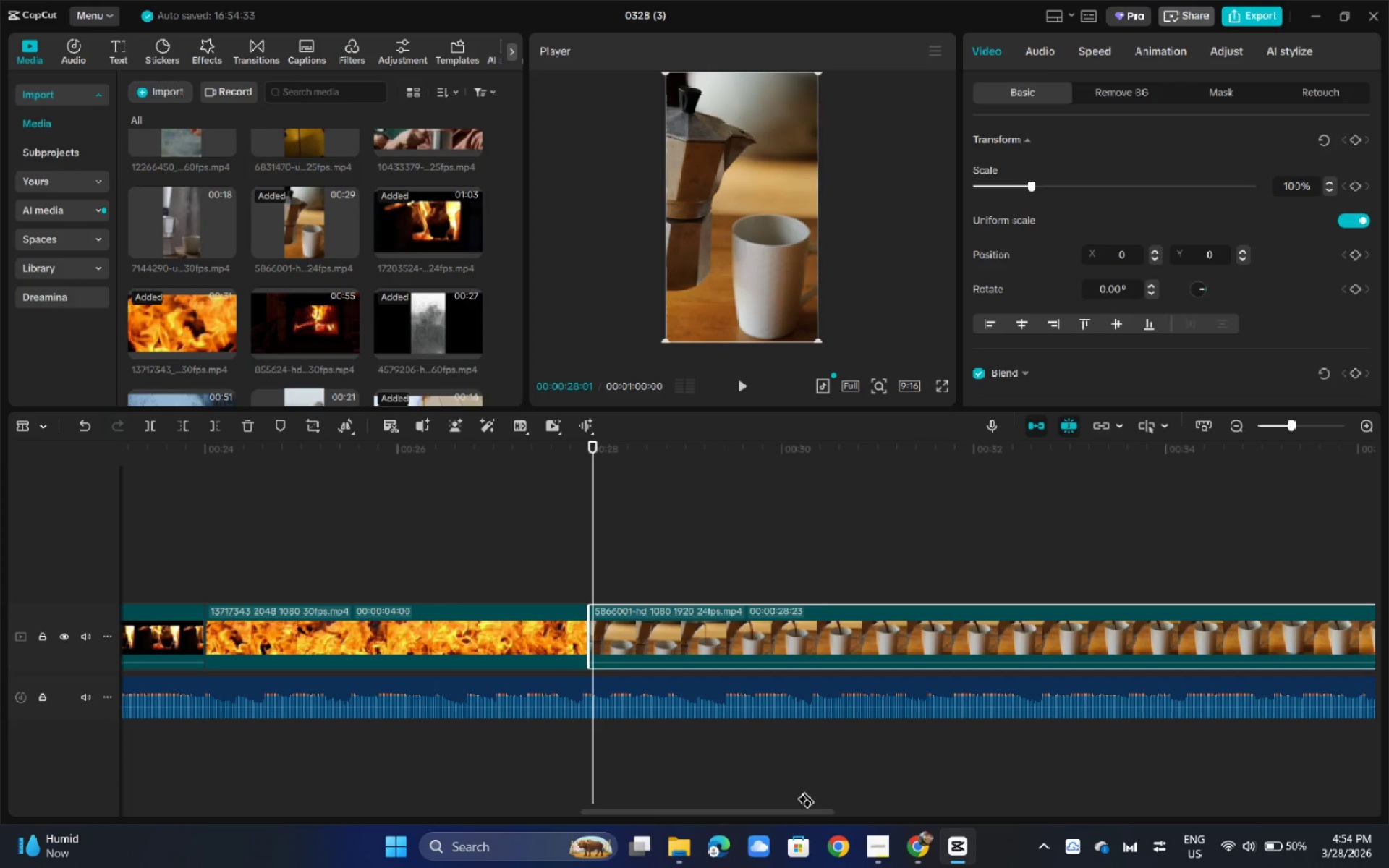 
left_click_drag(start_coordinate=[595, 441], to_coordinate=[974, 441])
 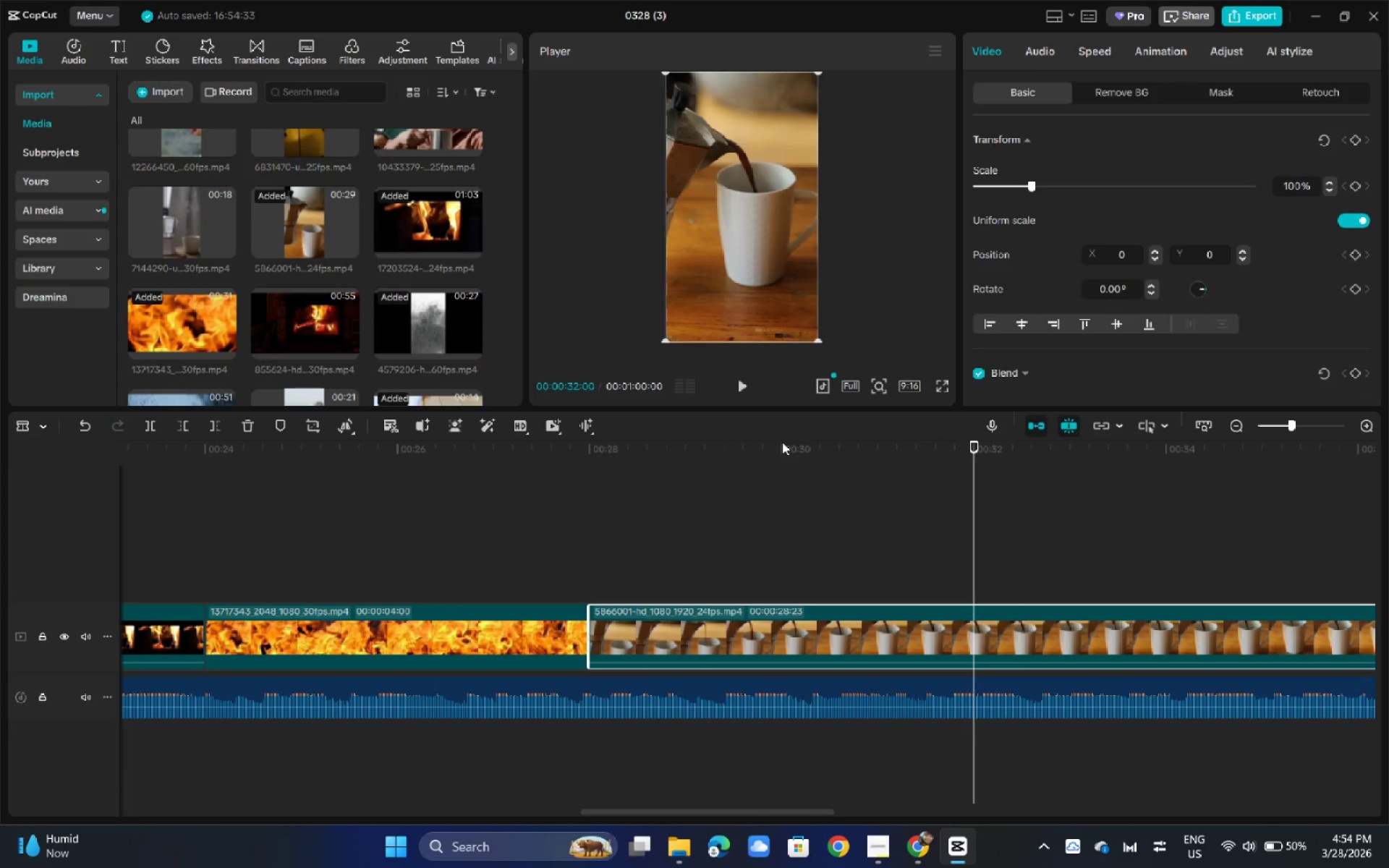 
wait(7.78)
 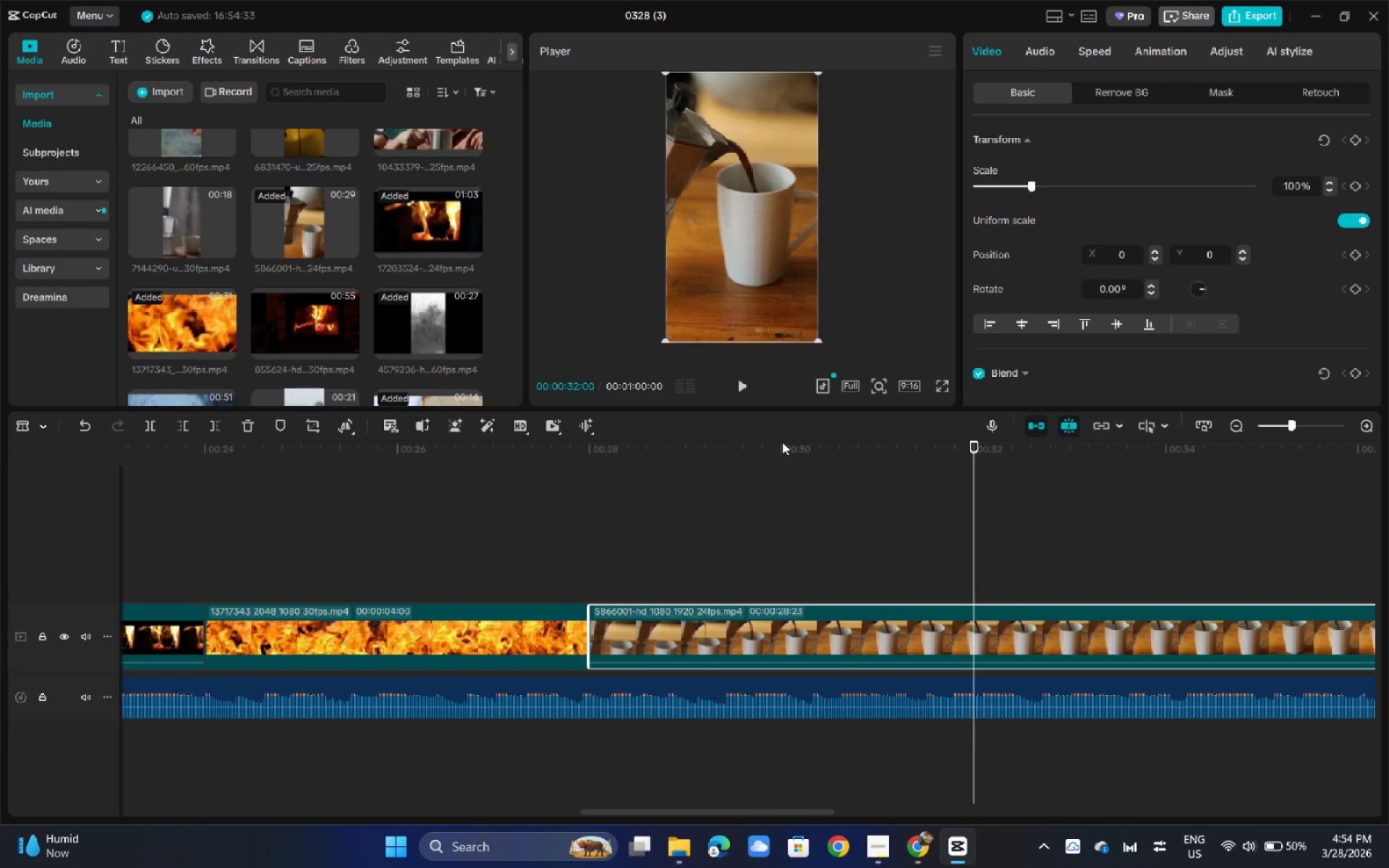 
key(Control+B)
 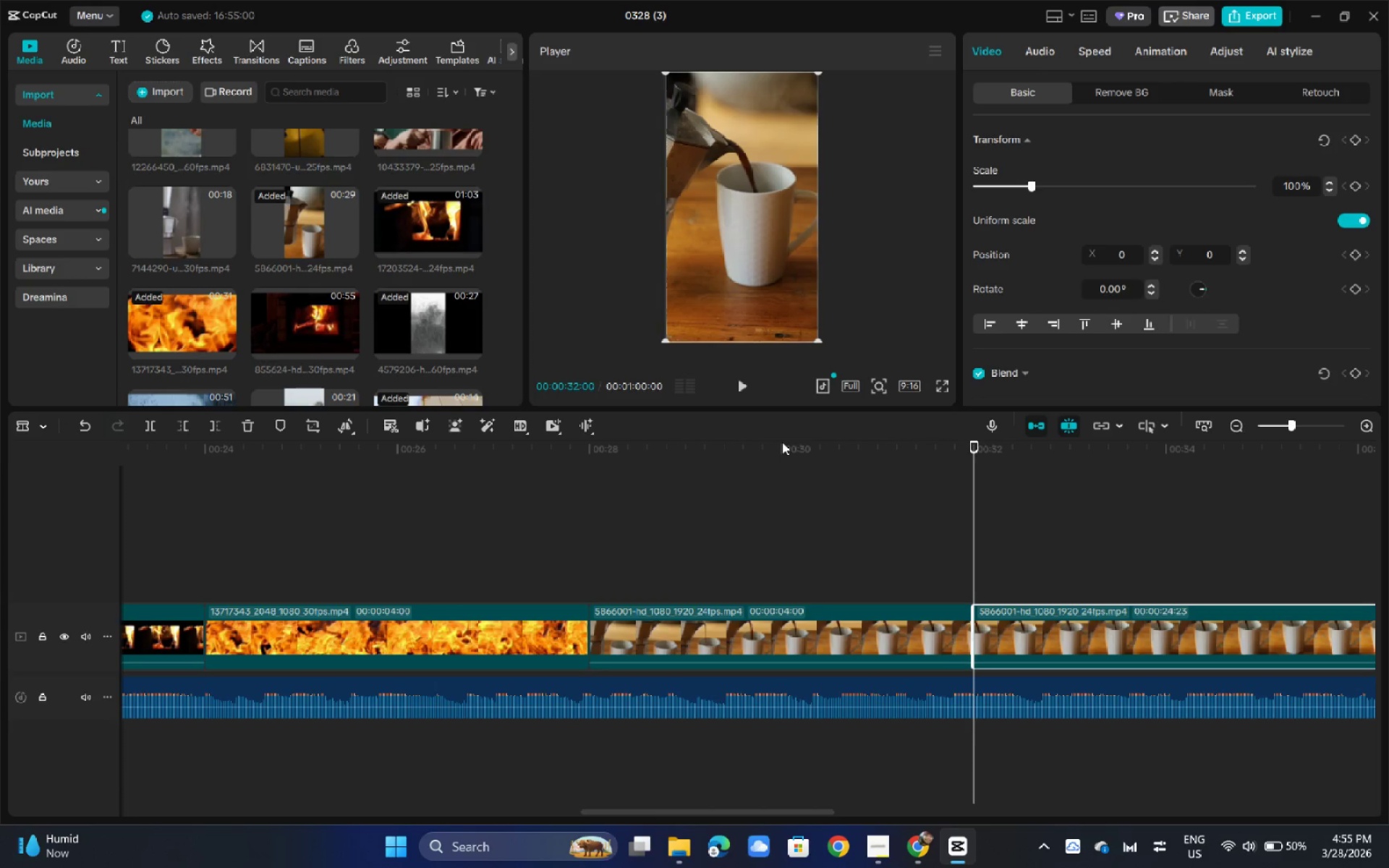 
key(Backspace)
 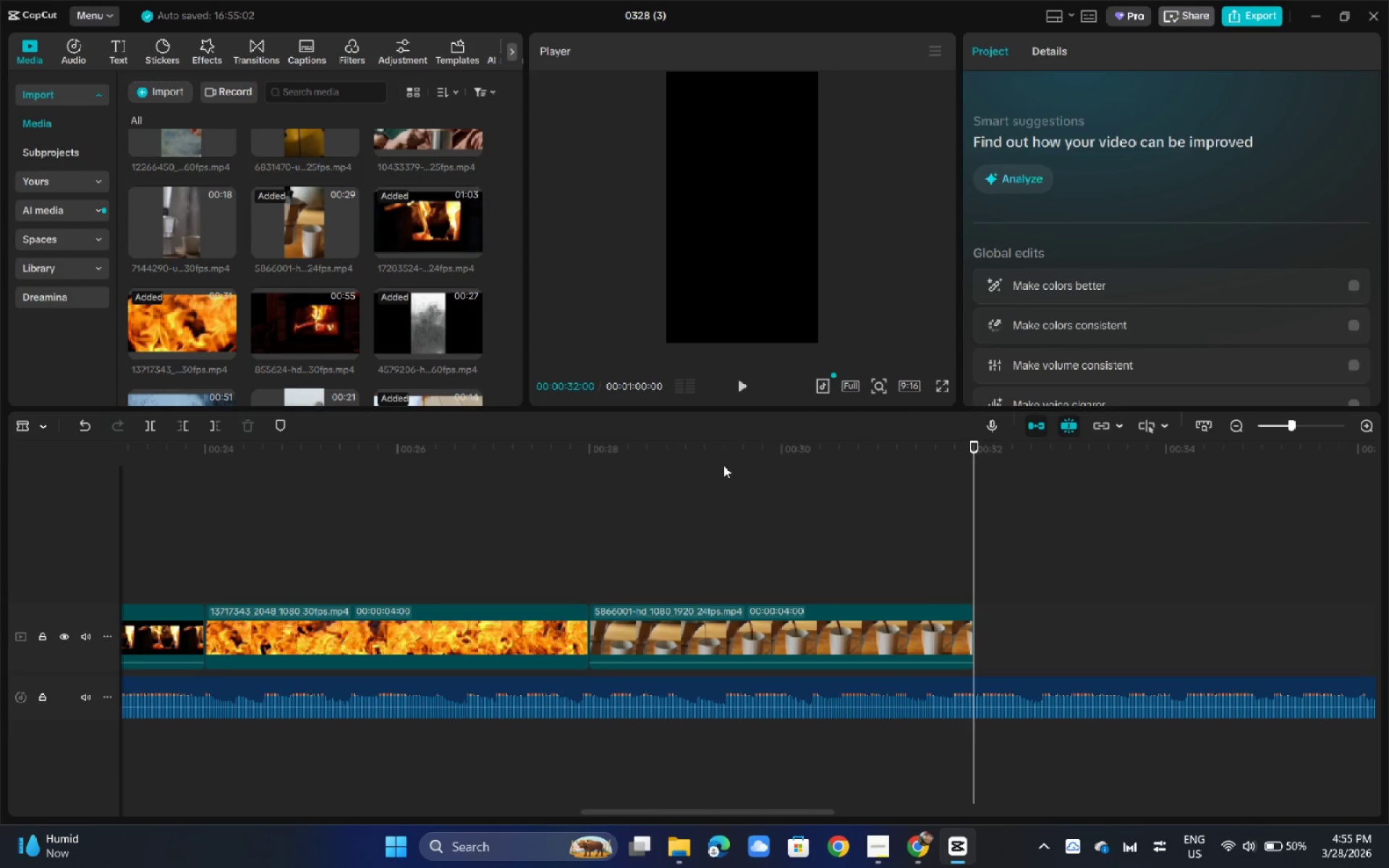 
left_click([603, 450])
 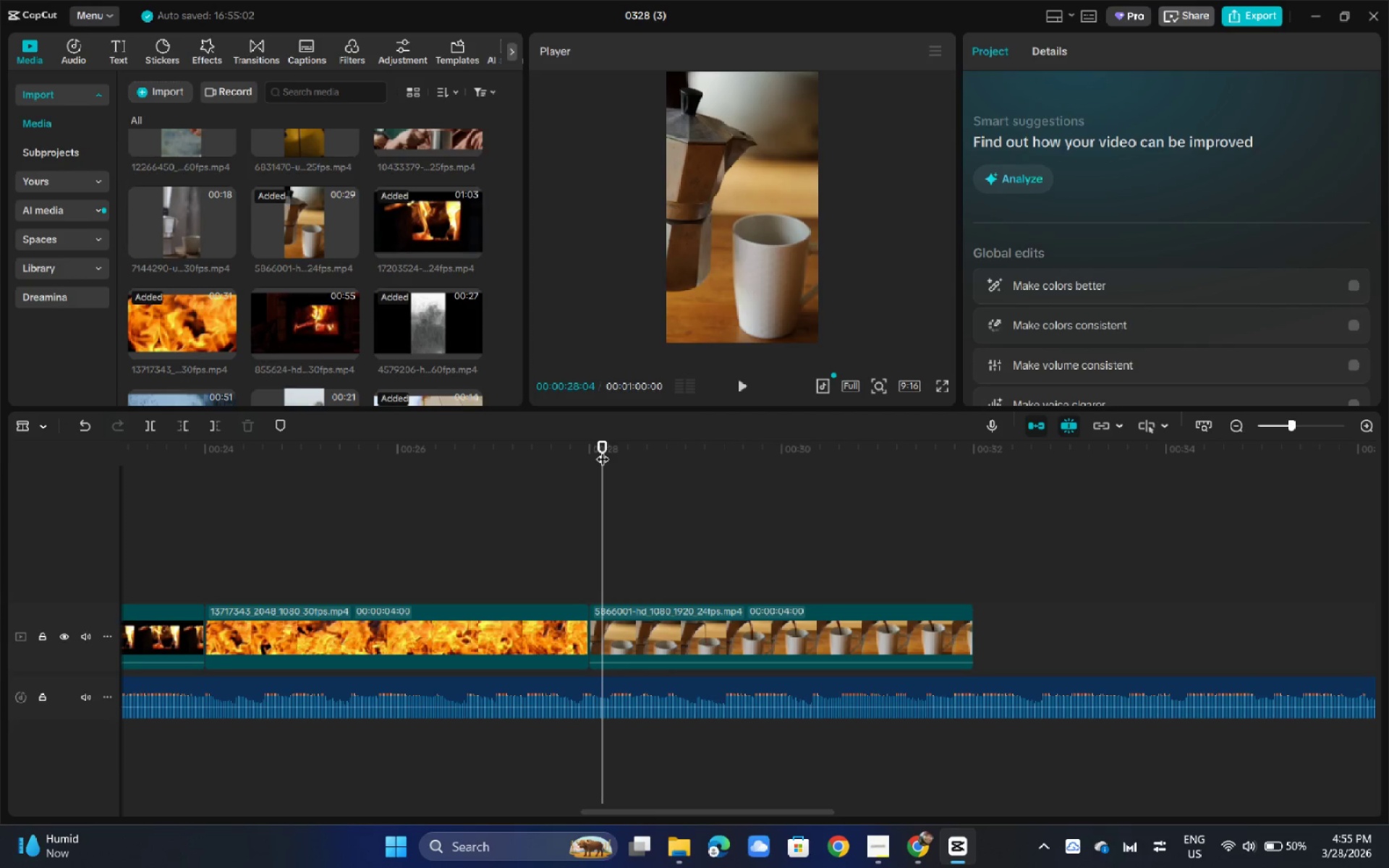 
key(Space)
 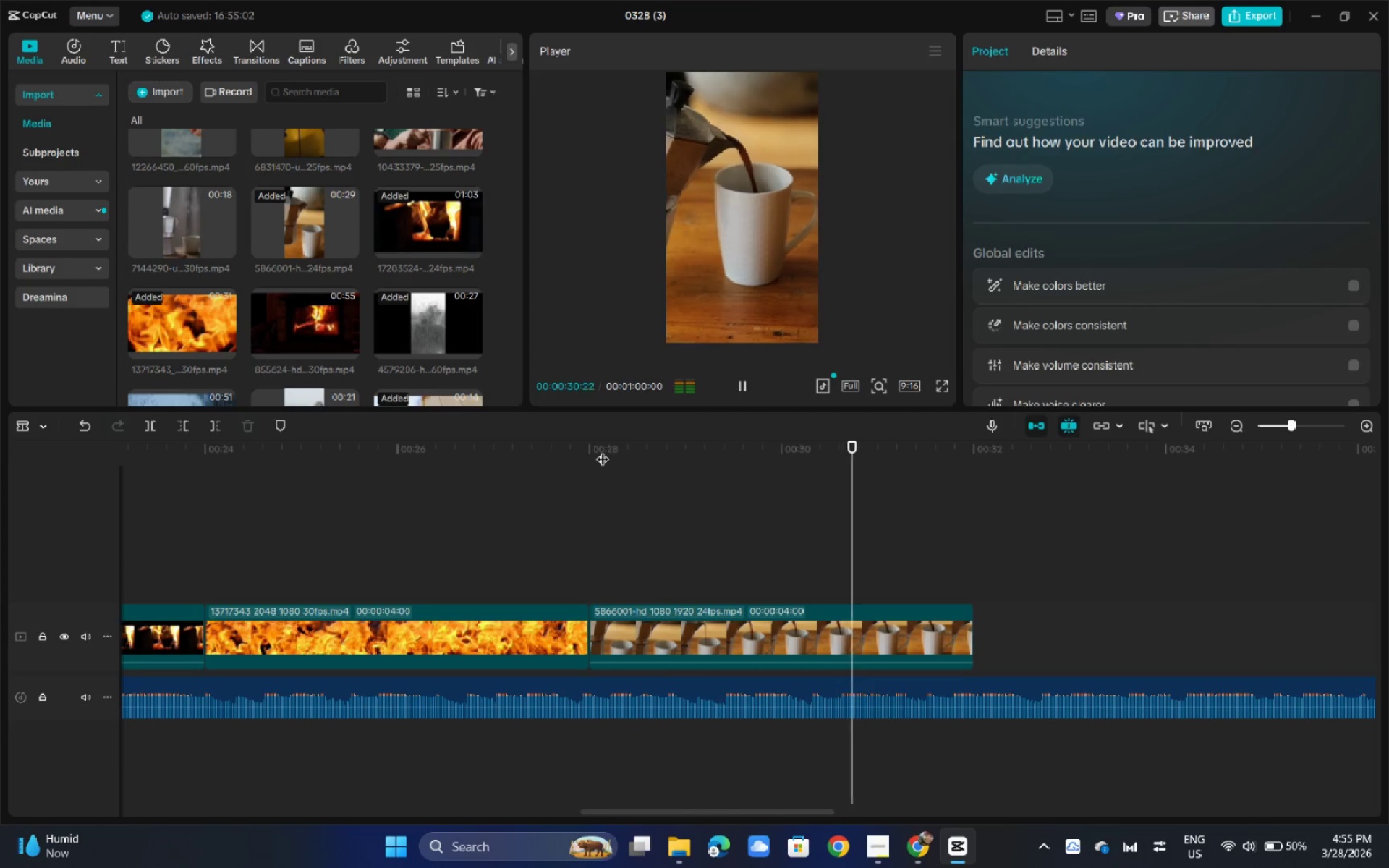 
key(Space)
 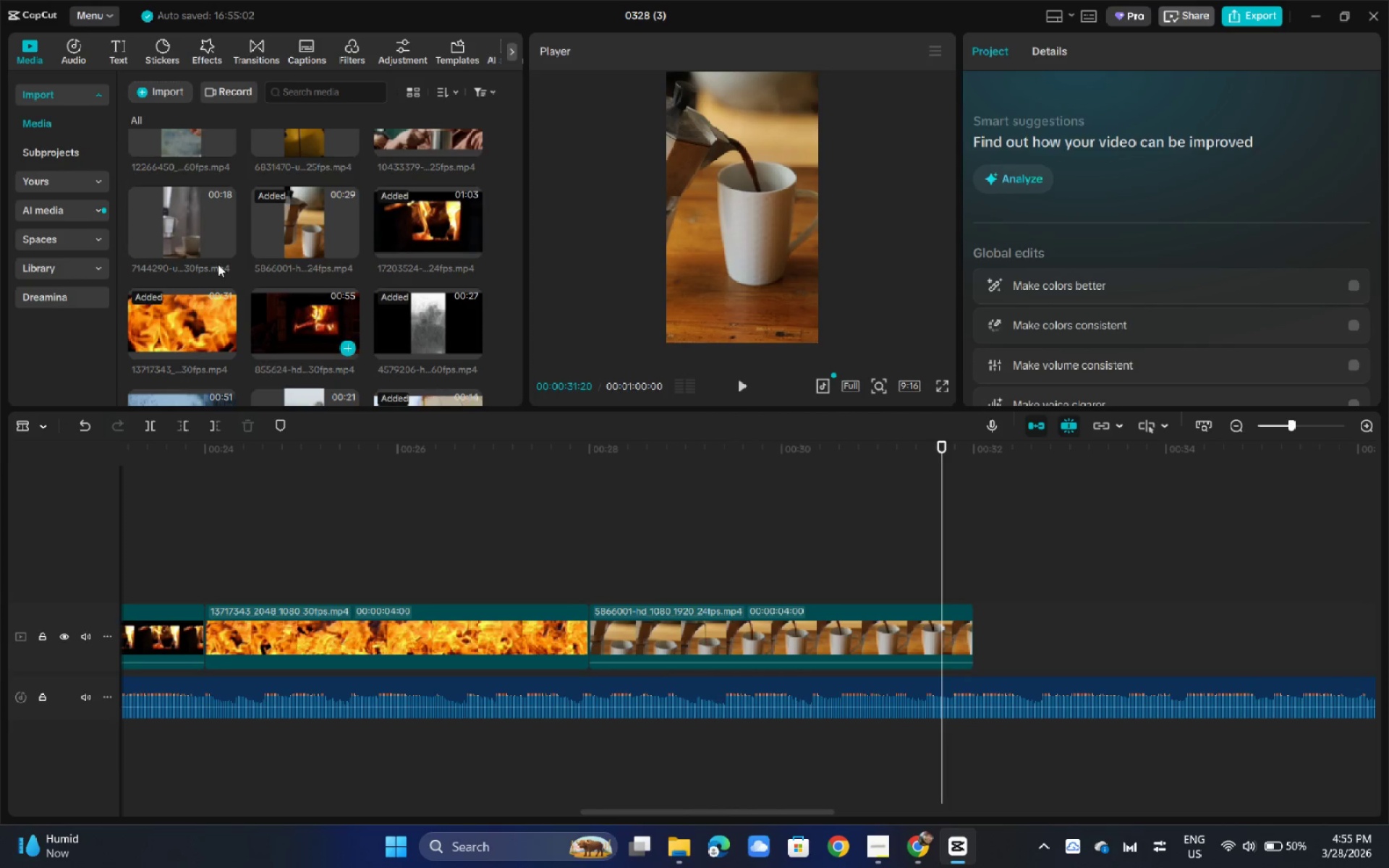 
left_click_drag(start_coordinate=[132, 200], to_coordinate=[990, 621])
 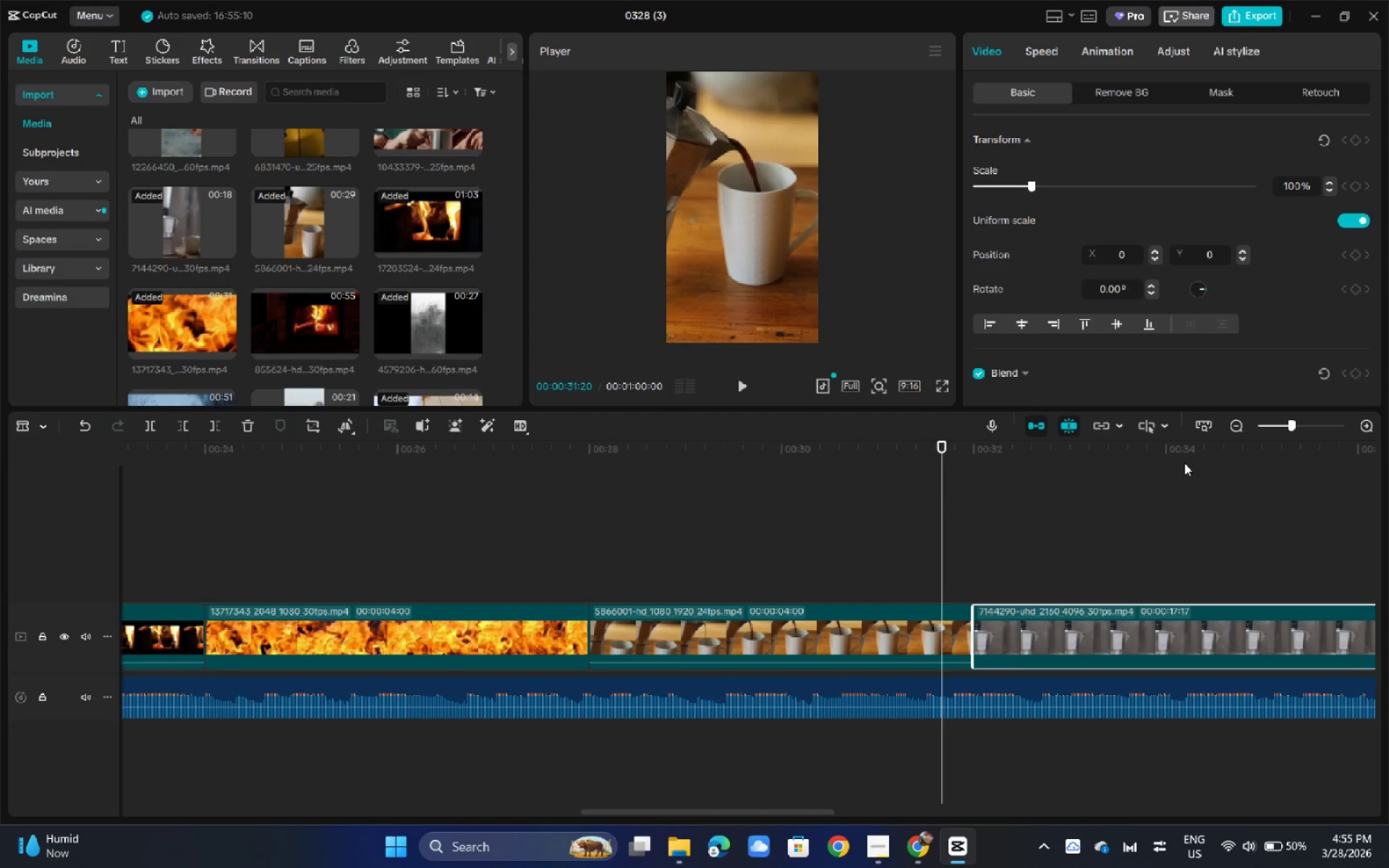 
left_click_drag(start_coordinate=[1223, 449], to_coordinate=[914, 454])
 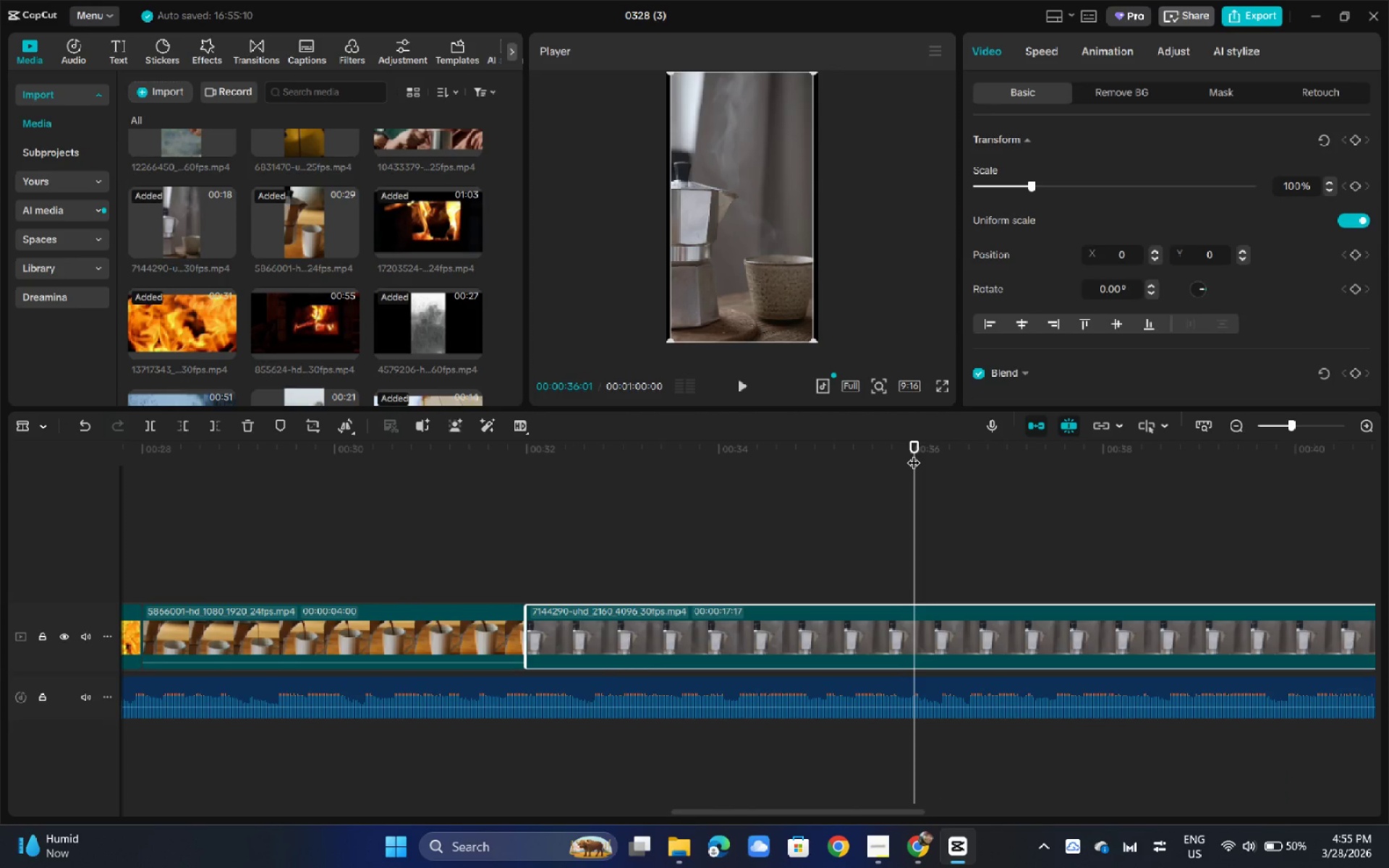 
key(ArrowLeft)
 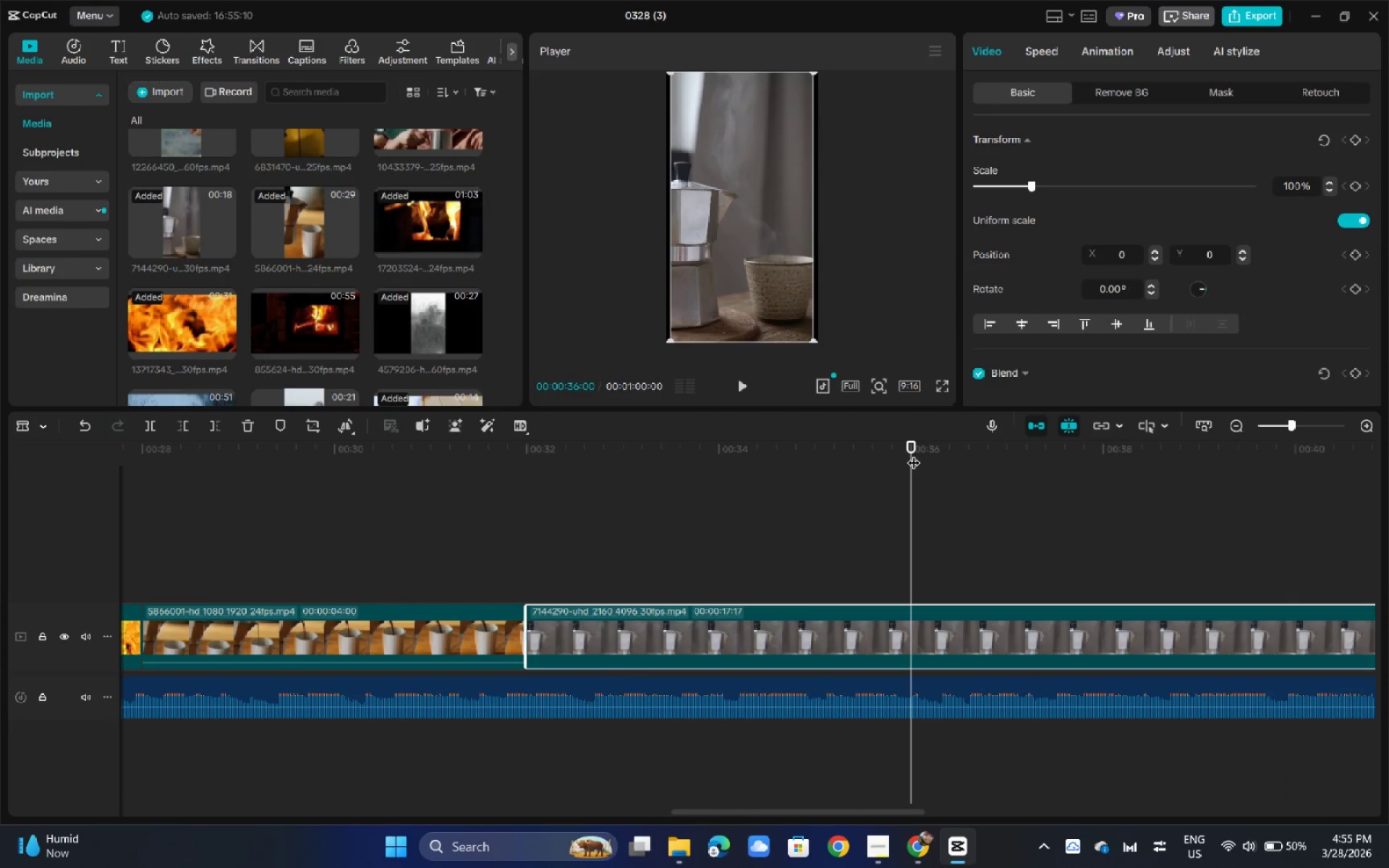 
key(Control+B)
 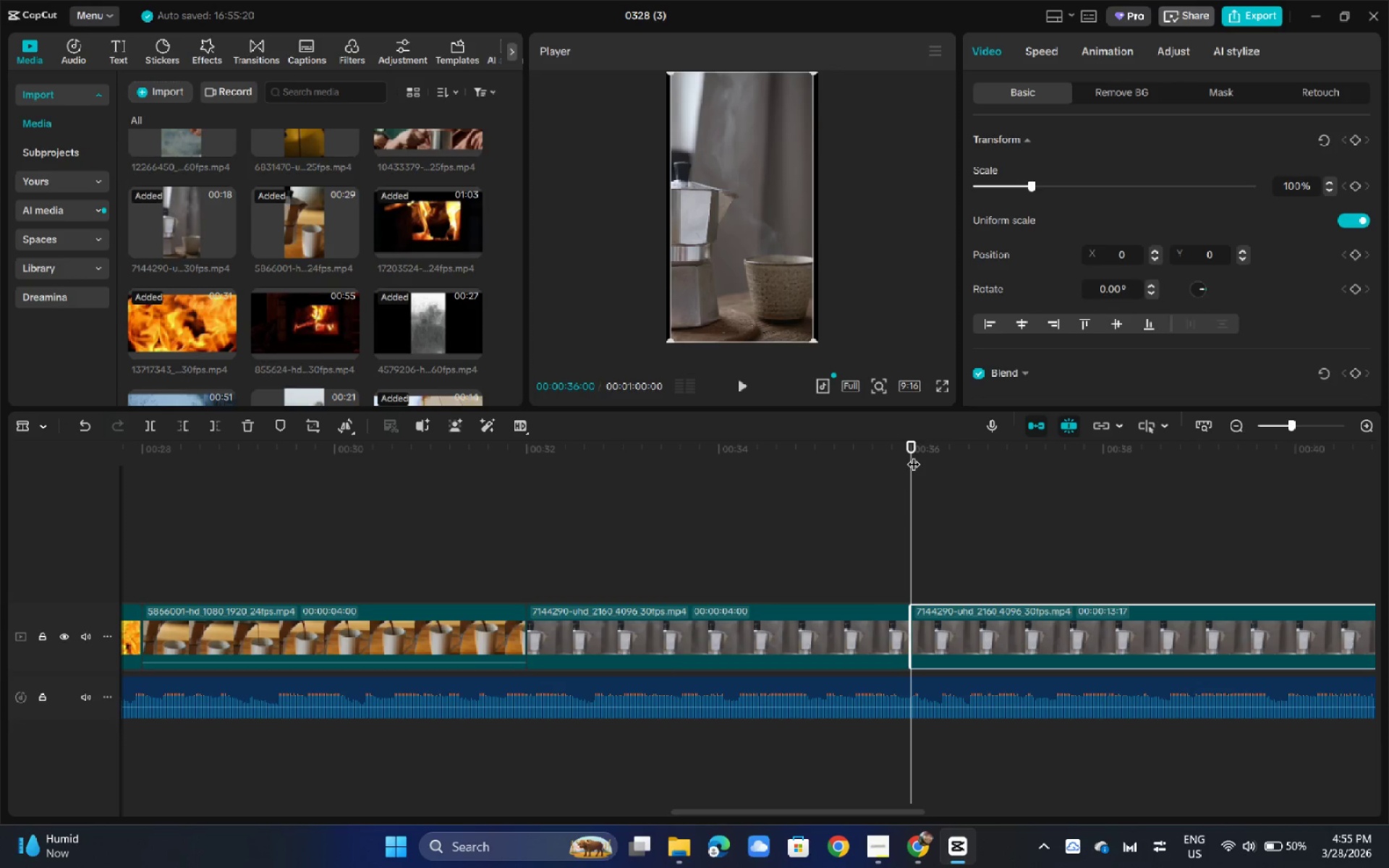 
key(Backspace)
 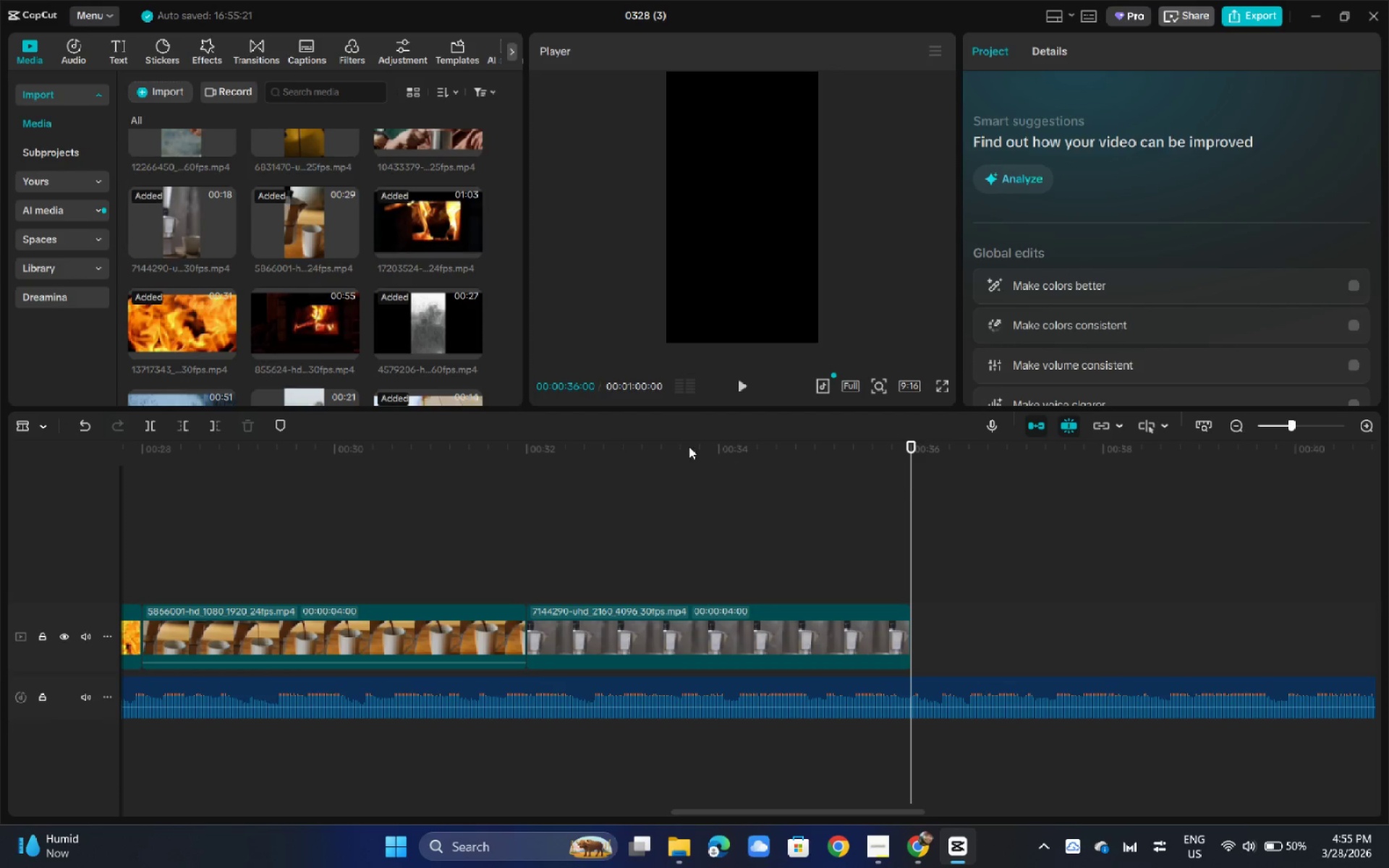 
left_click_drag(start_coordinate=[549, 455], to_coordinate=[242, 472])
 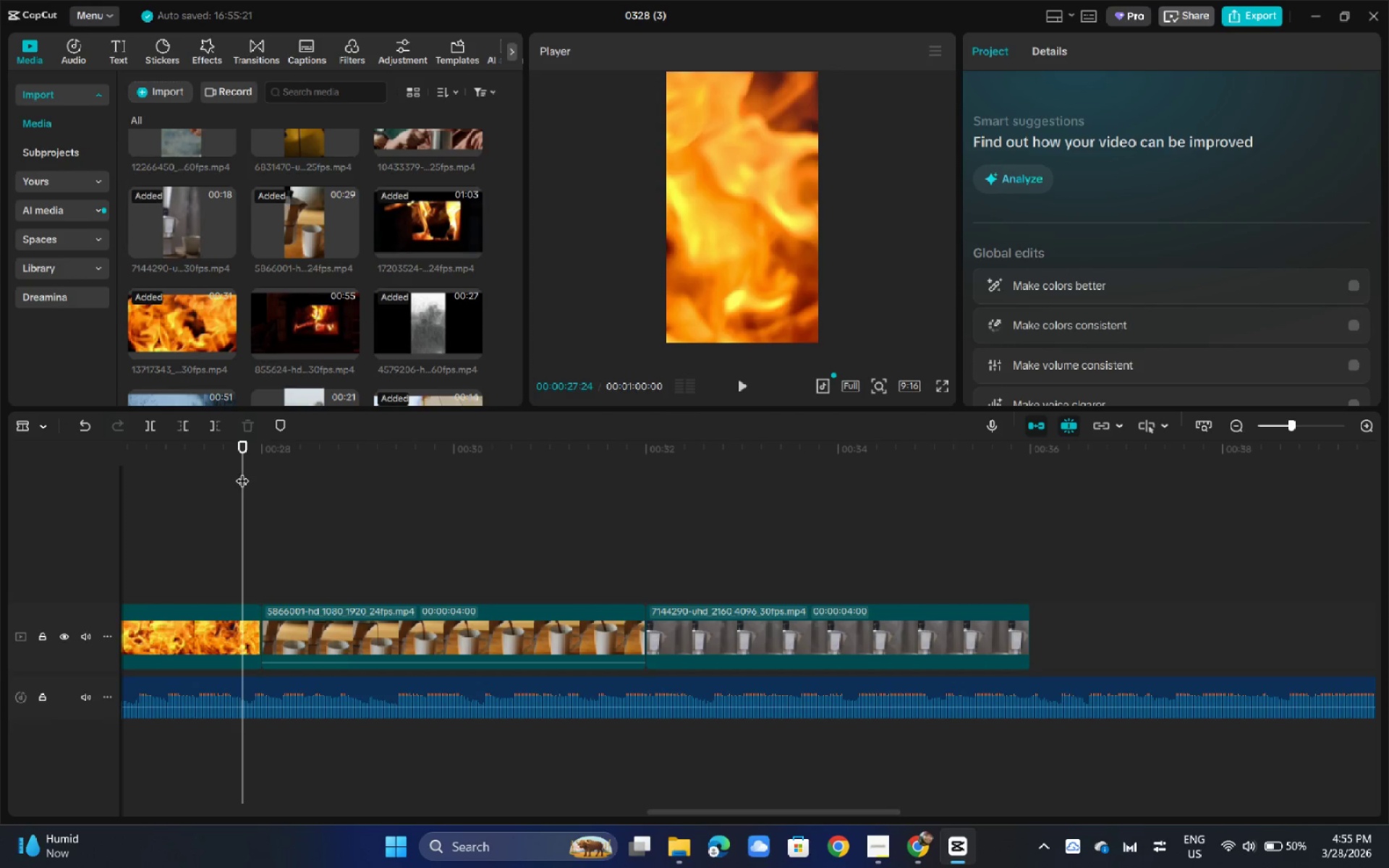 
key(Space)
 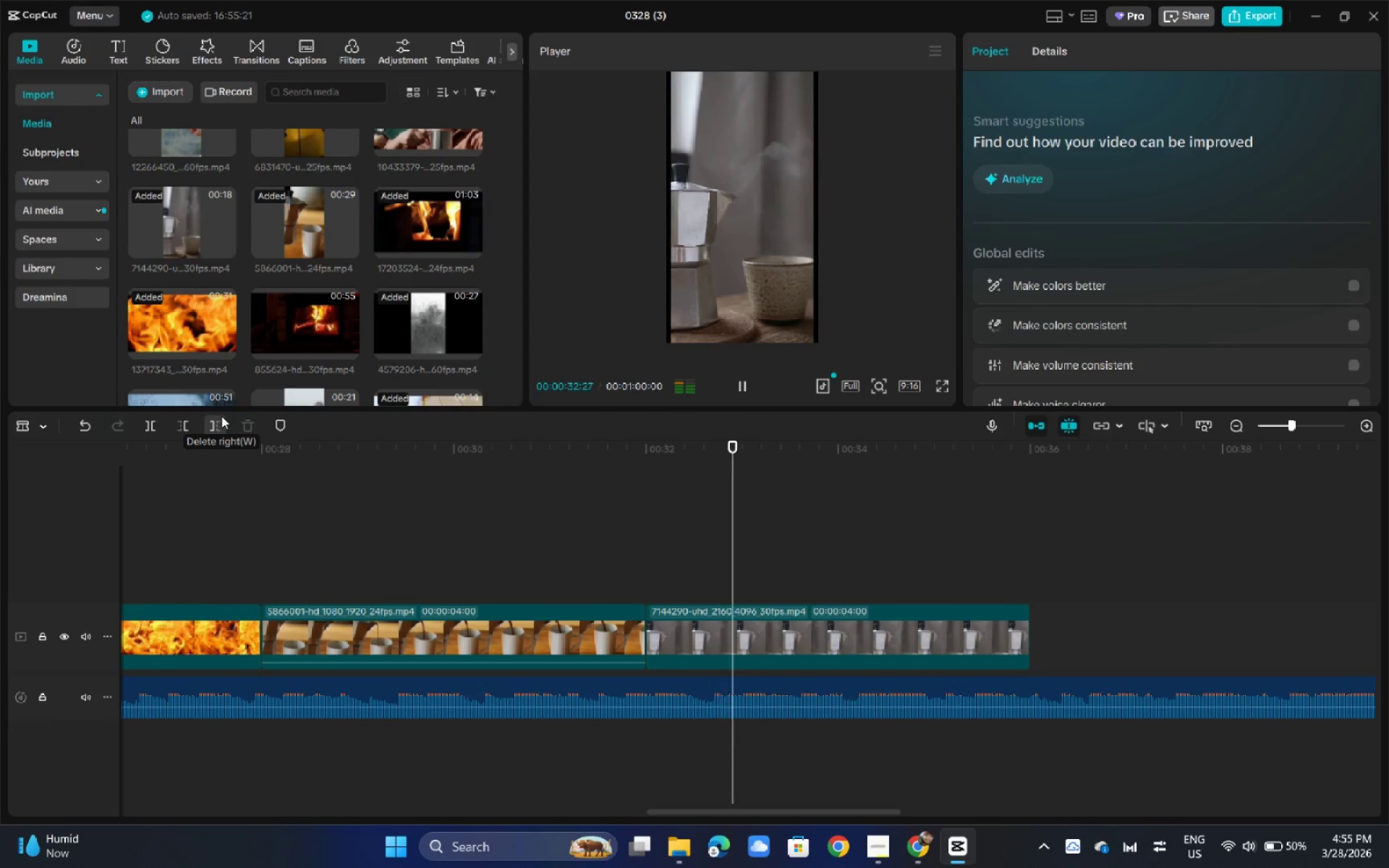 
wait(6.78)
 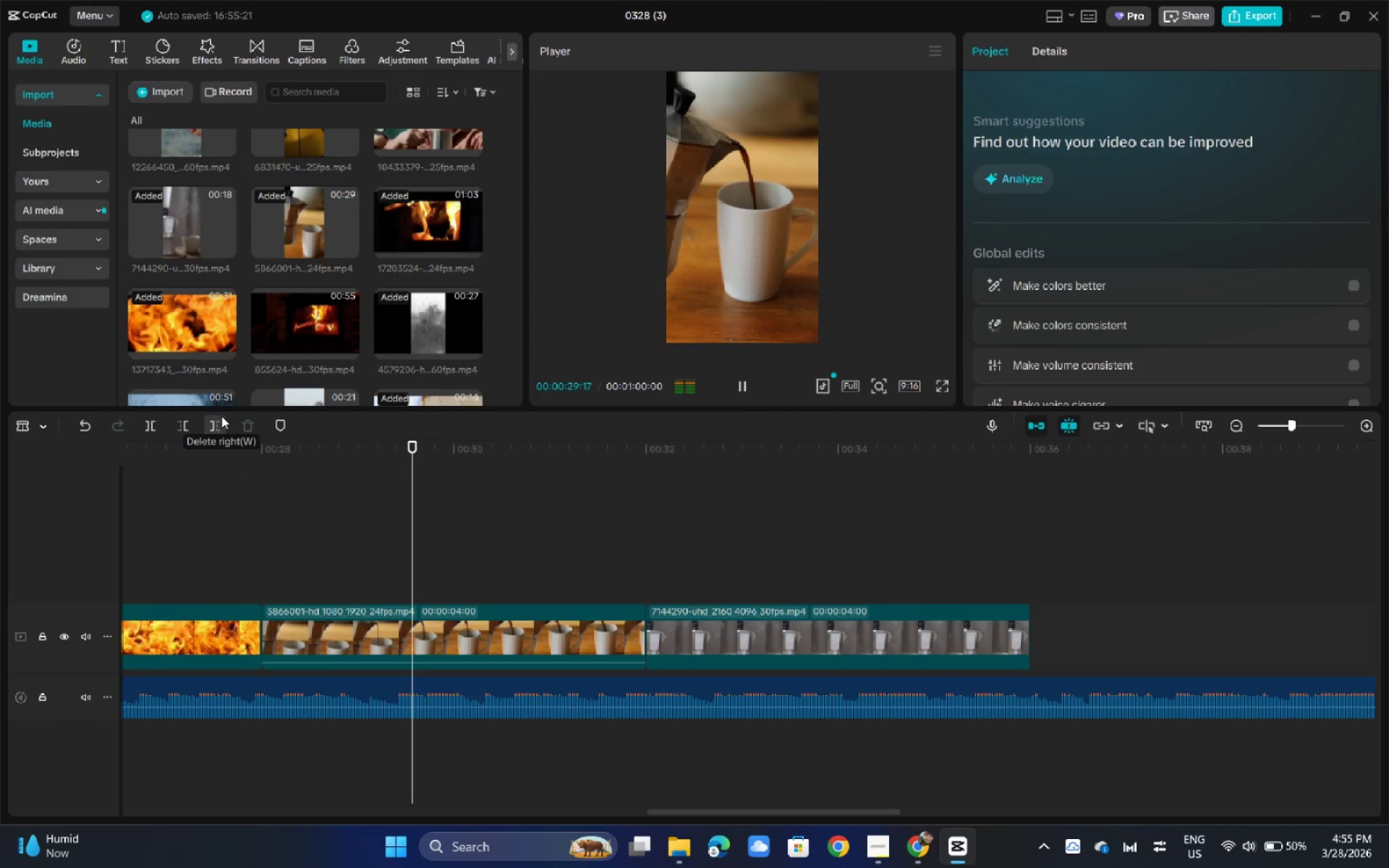 
left_click_drag(start_coordinate=[666, 341], to_coordinate=[660, 350])
 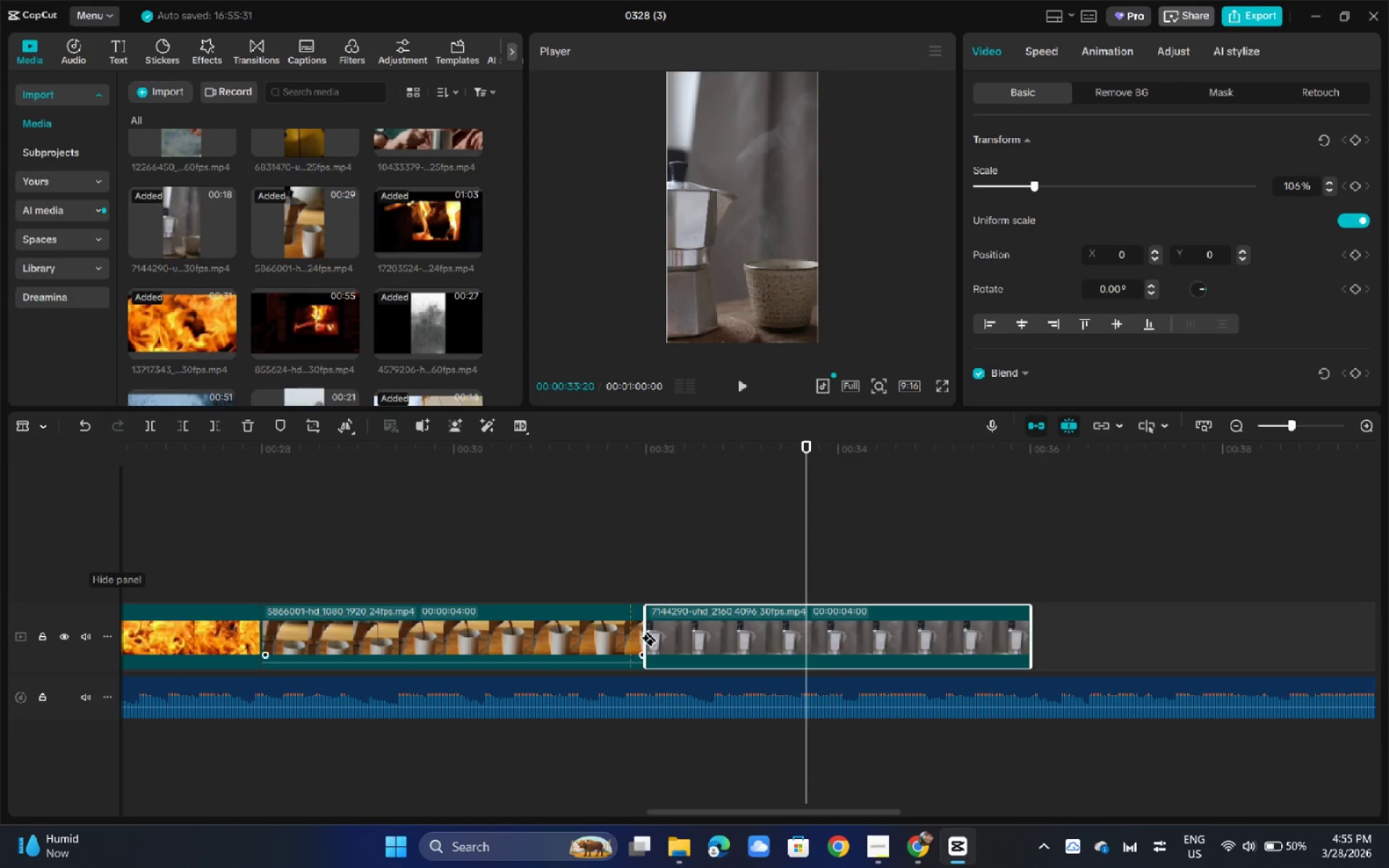 
left_click([46, 430])
 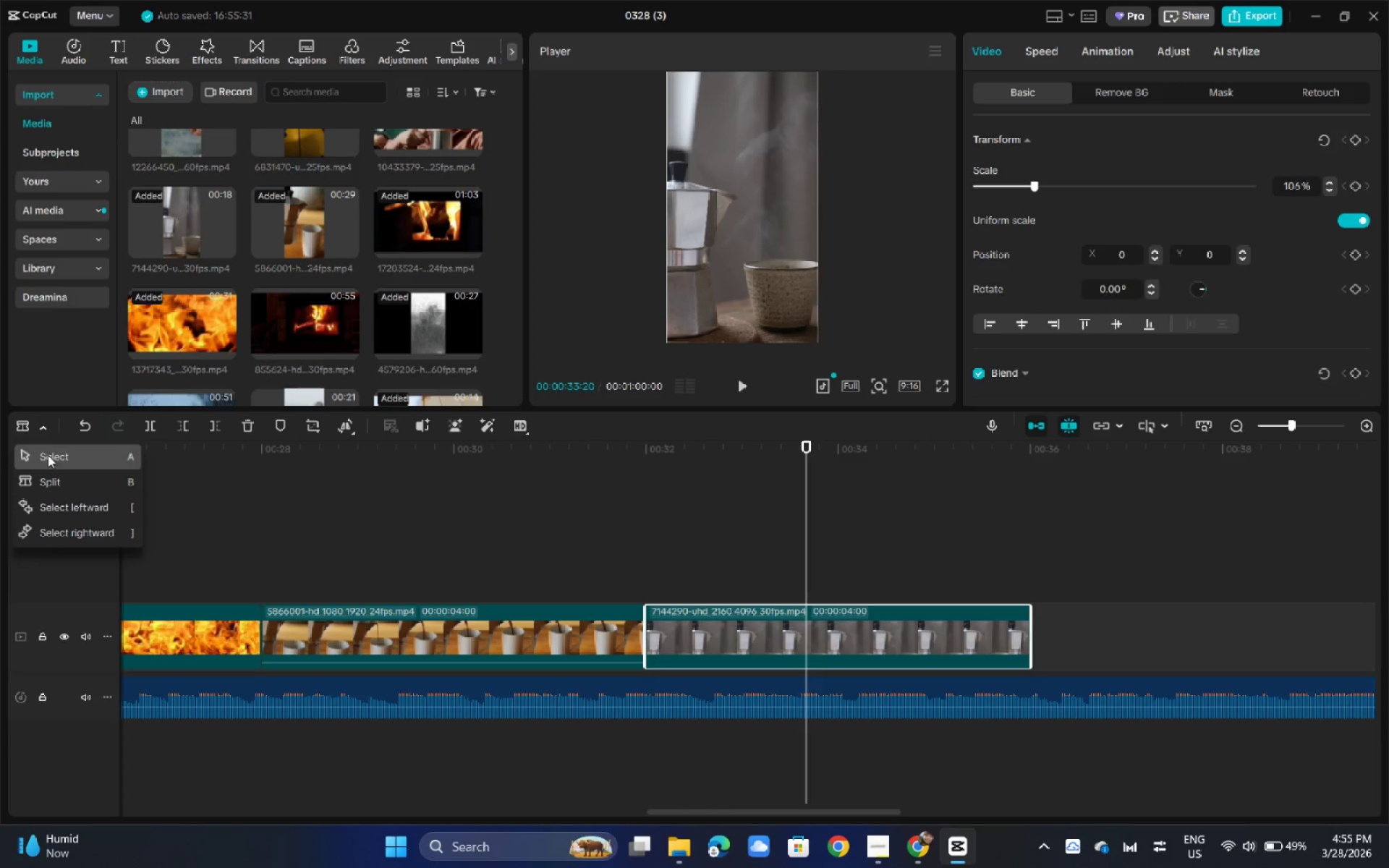 
left_click([49, 458])
 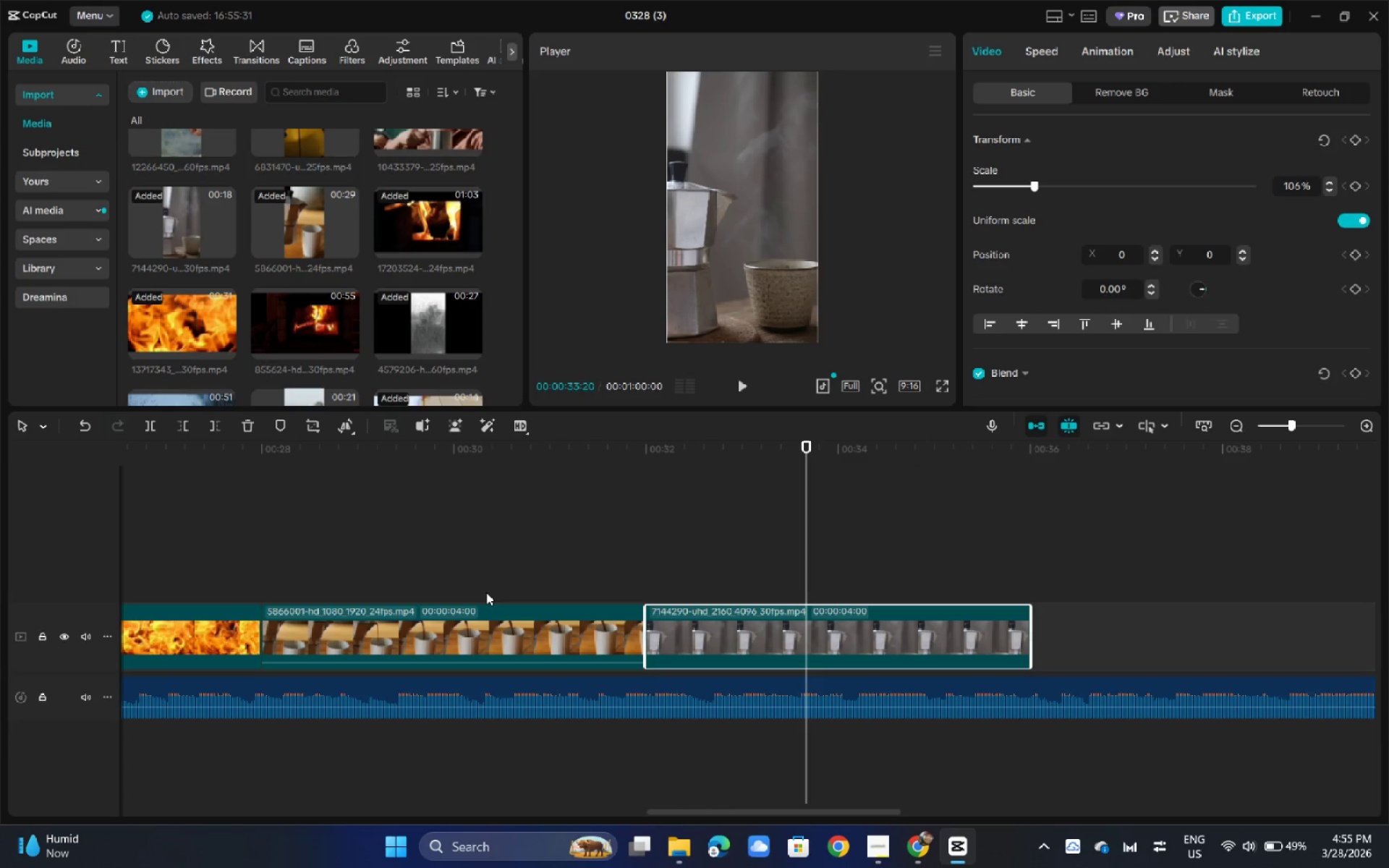 
scroll: coordinate [403, 346], scroll_direction: down, amount: 5.0
 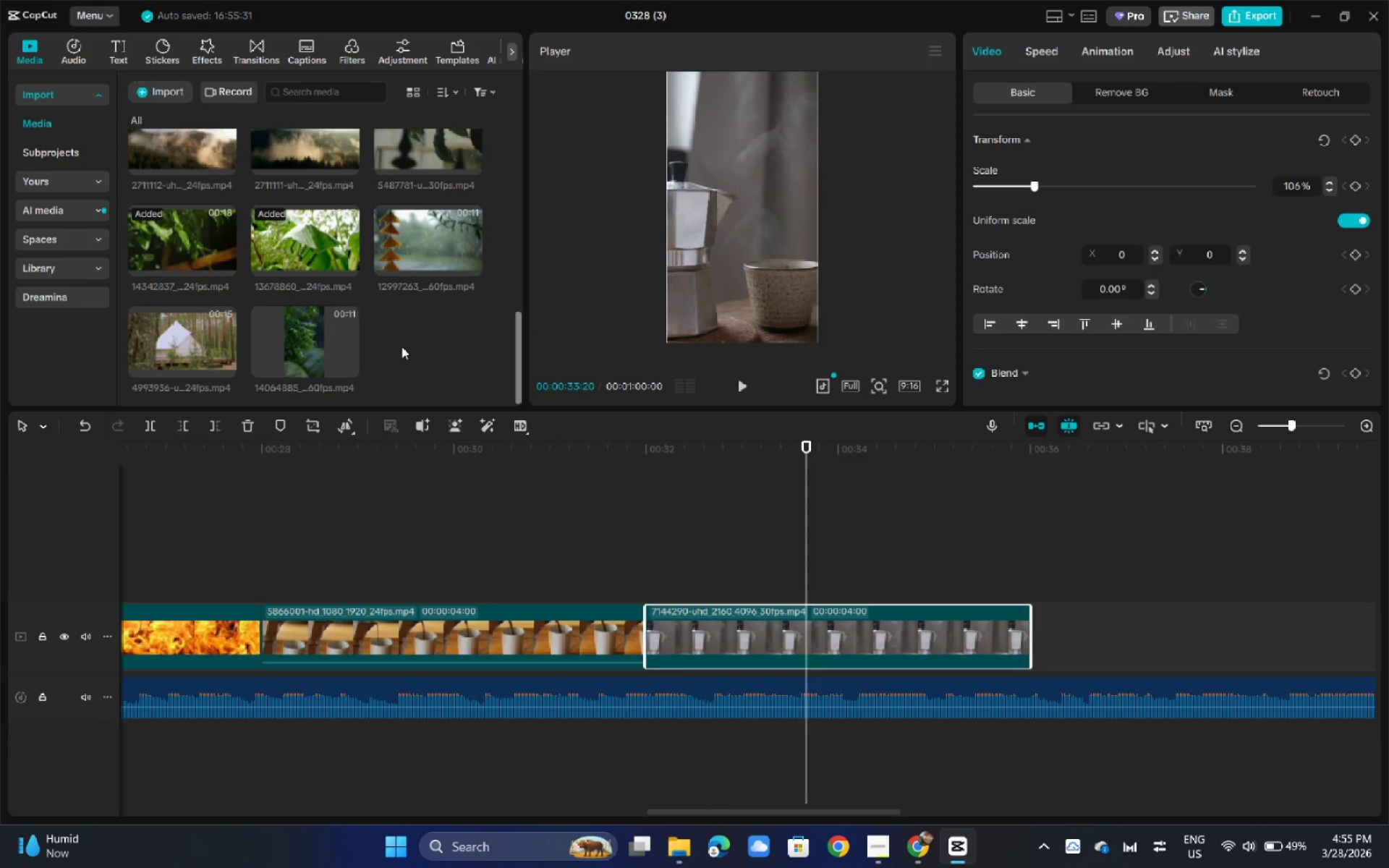 
scroll: coordinate [402, 346], scroll_direction: up, amount: 3.0
 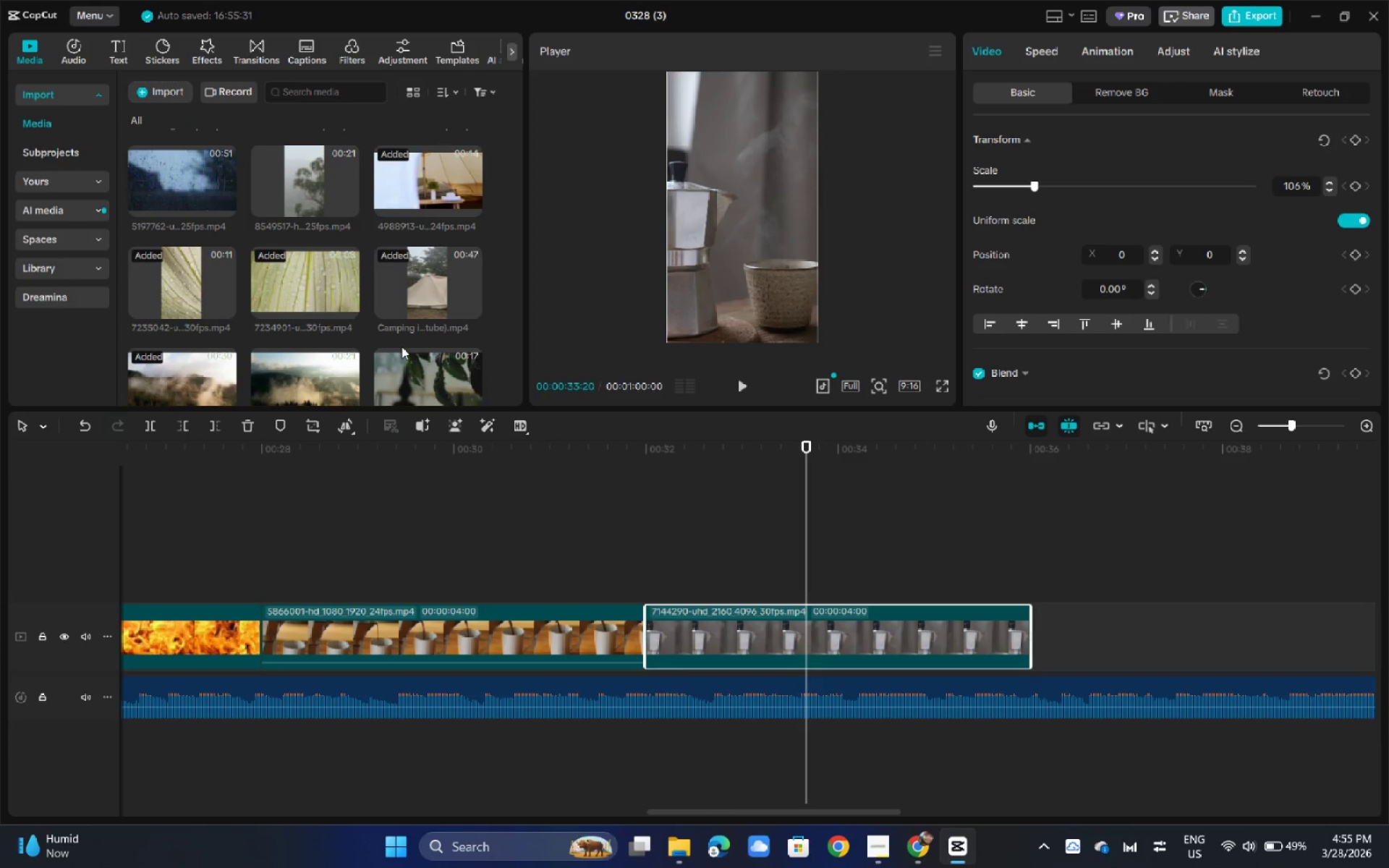 
scroll: coordinate [402, 346], scroll_direction: down, amount: 3.0
 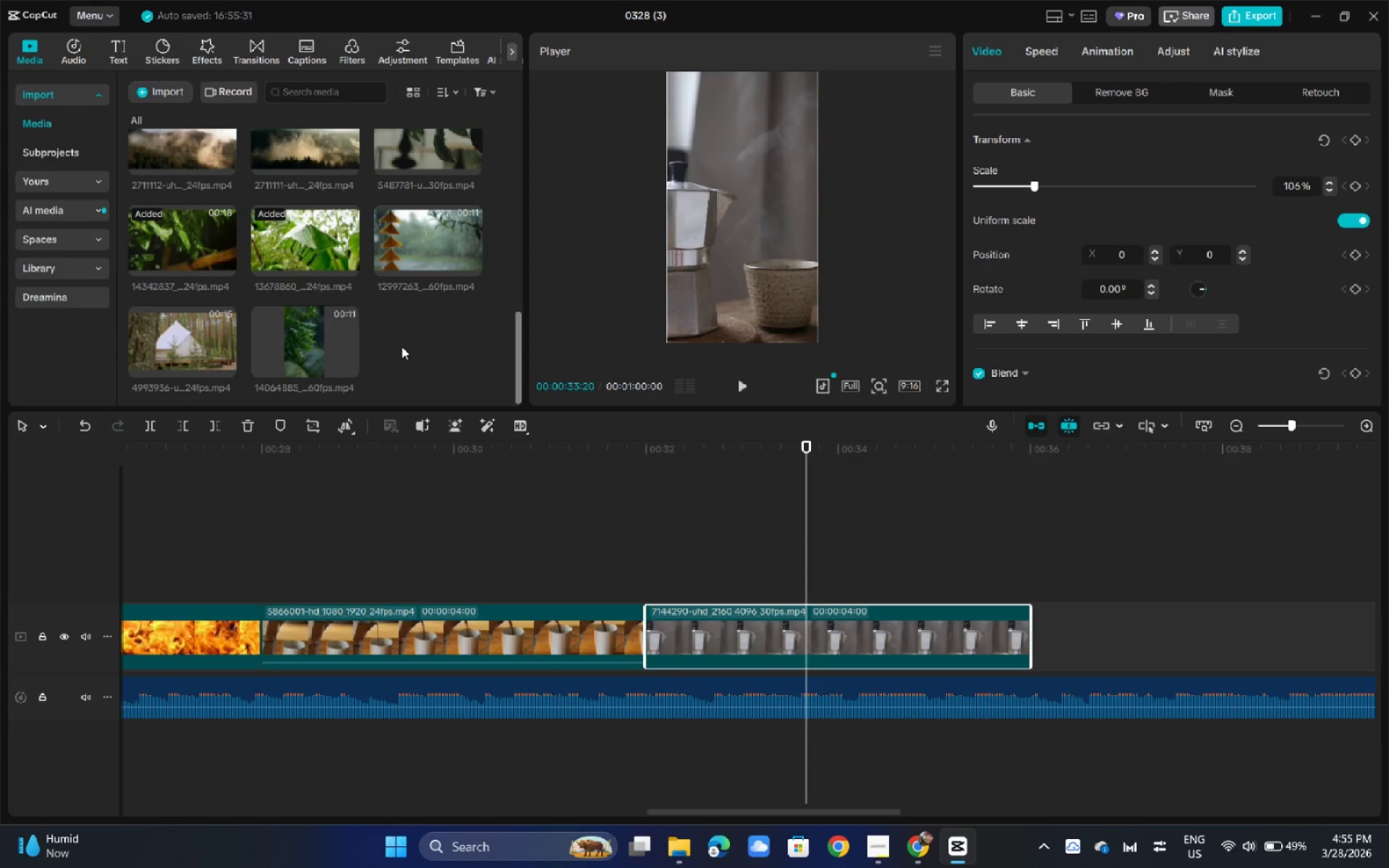 
scroll: coordinate [401, 330], scroll_direction: up, amount: 5.0
 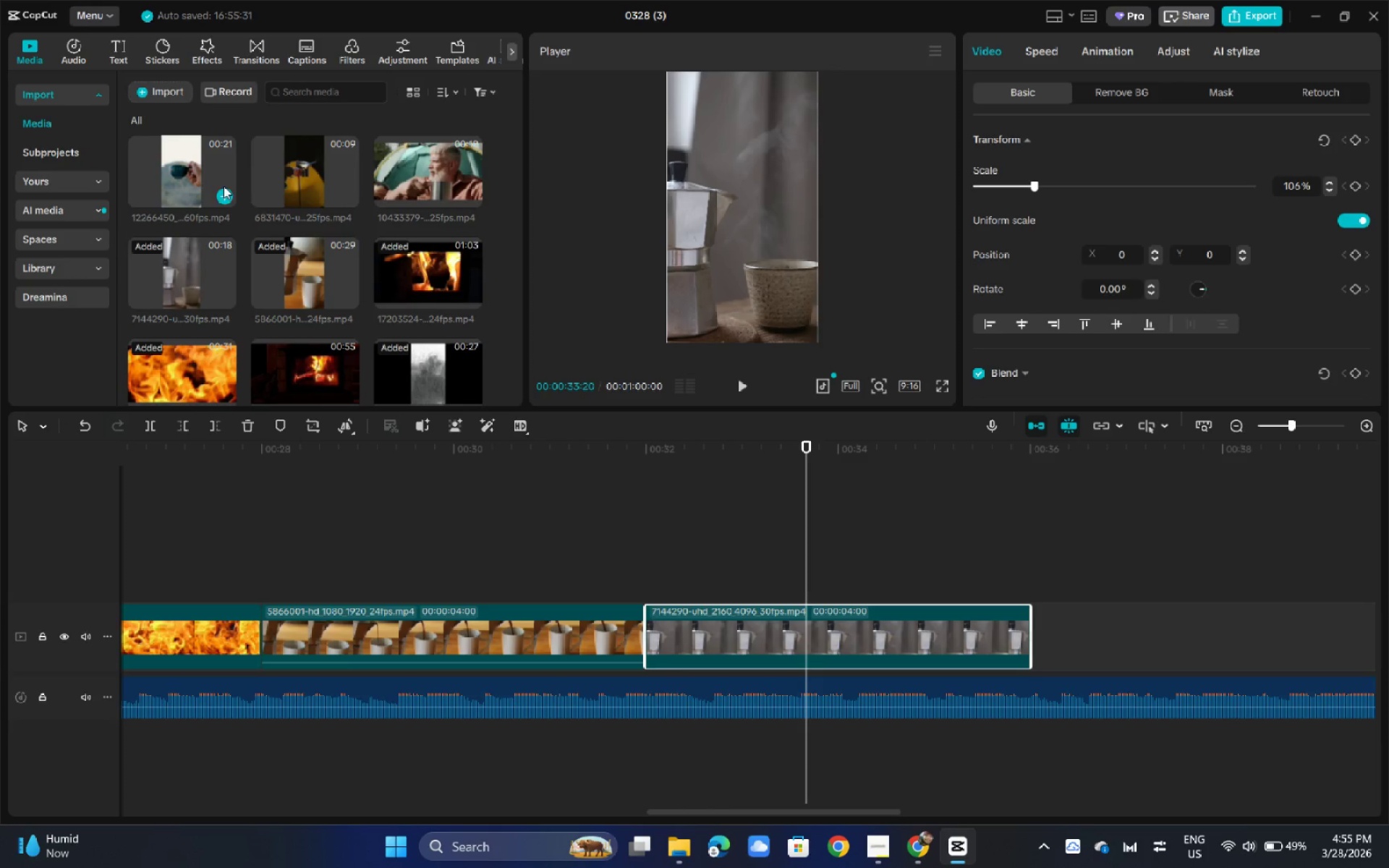 
left_click([277, 165])
 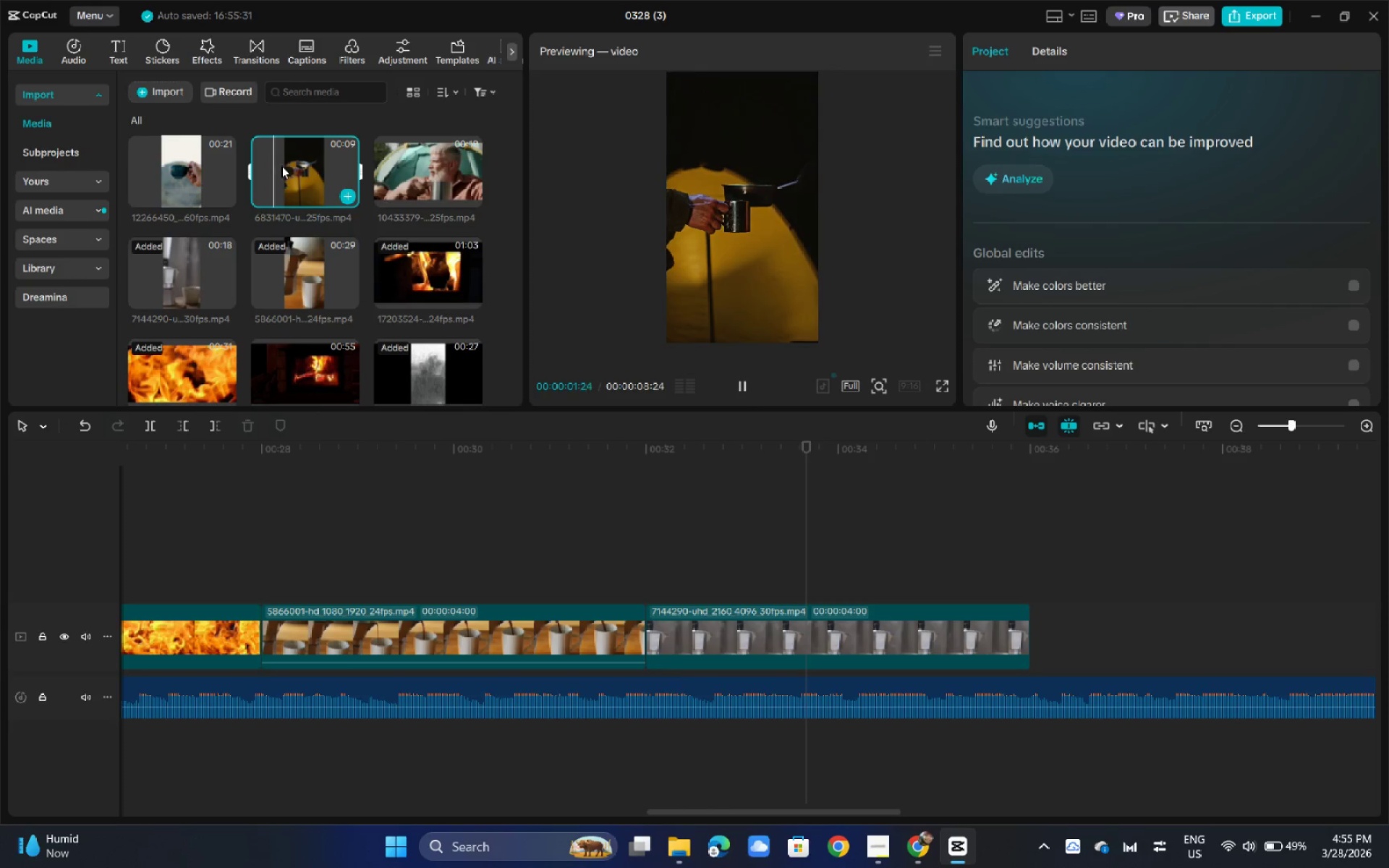 
left_click_drag(start_coordinate=[286, 153], to_coordinate=[1042, 626])
 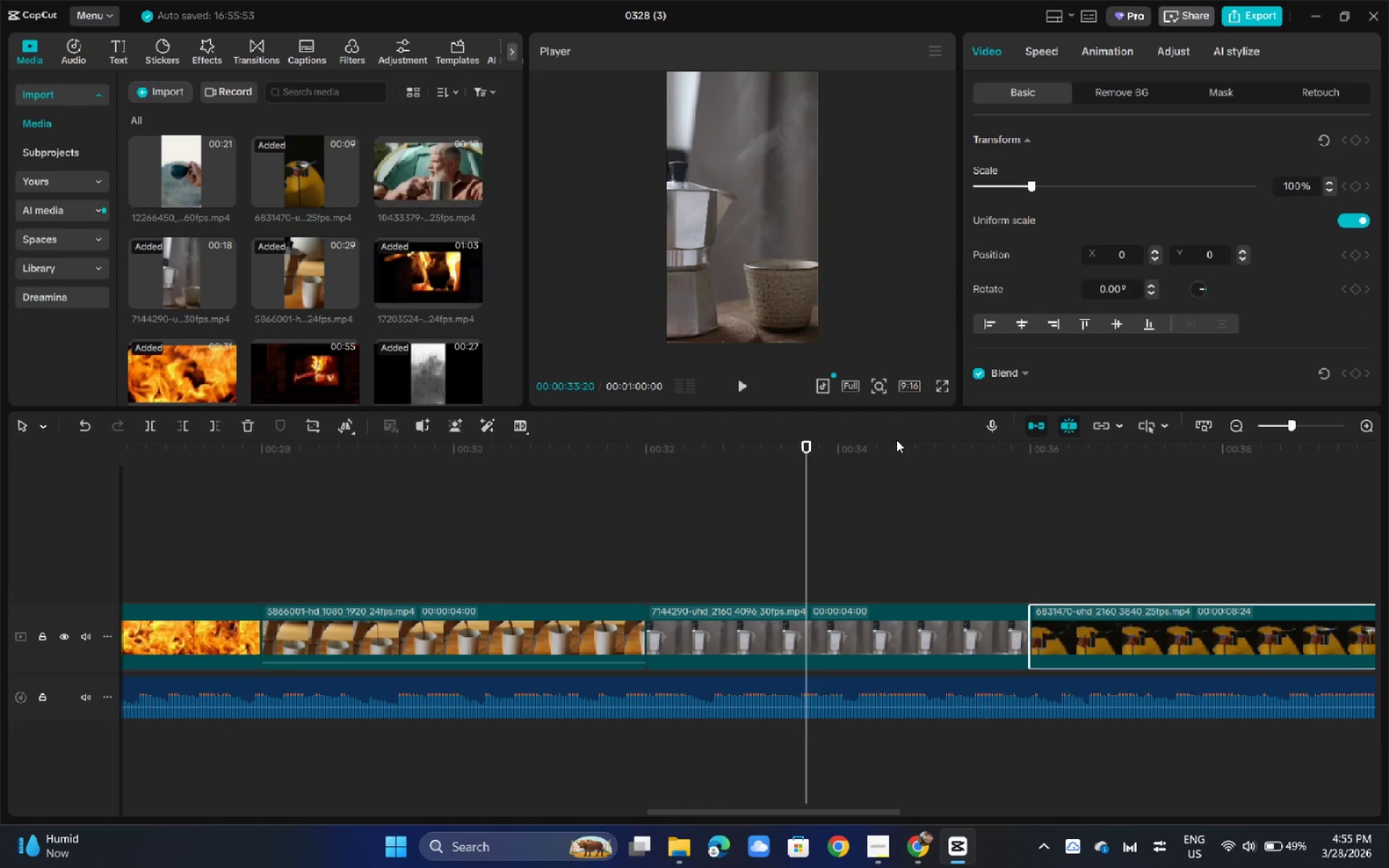 
left_click_drag(start_coordinate=[907, 454], to_coordinate=[928, 460])
 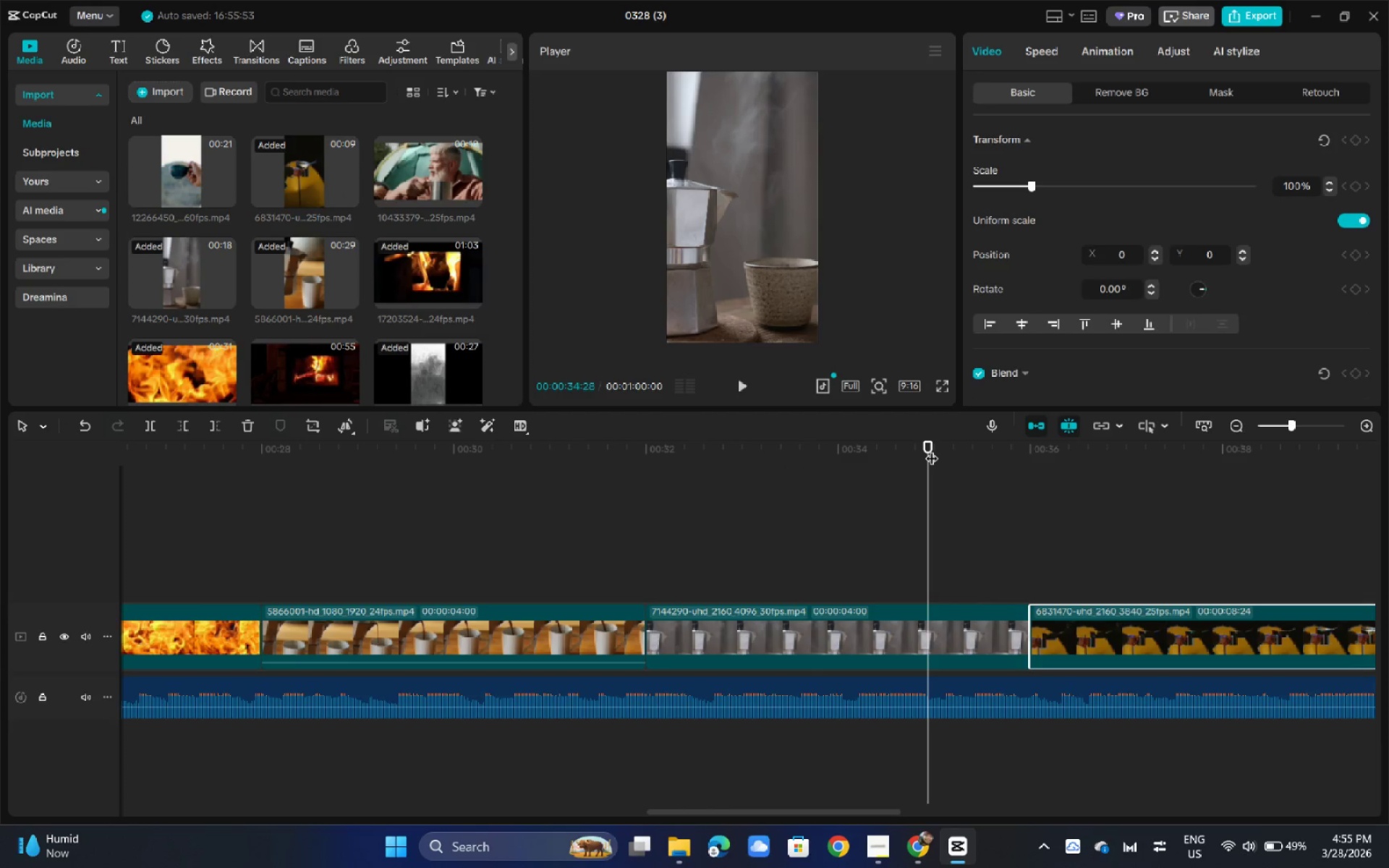 
key(Space)
 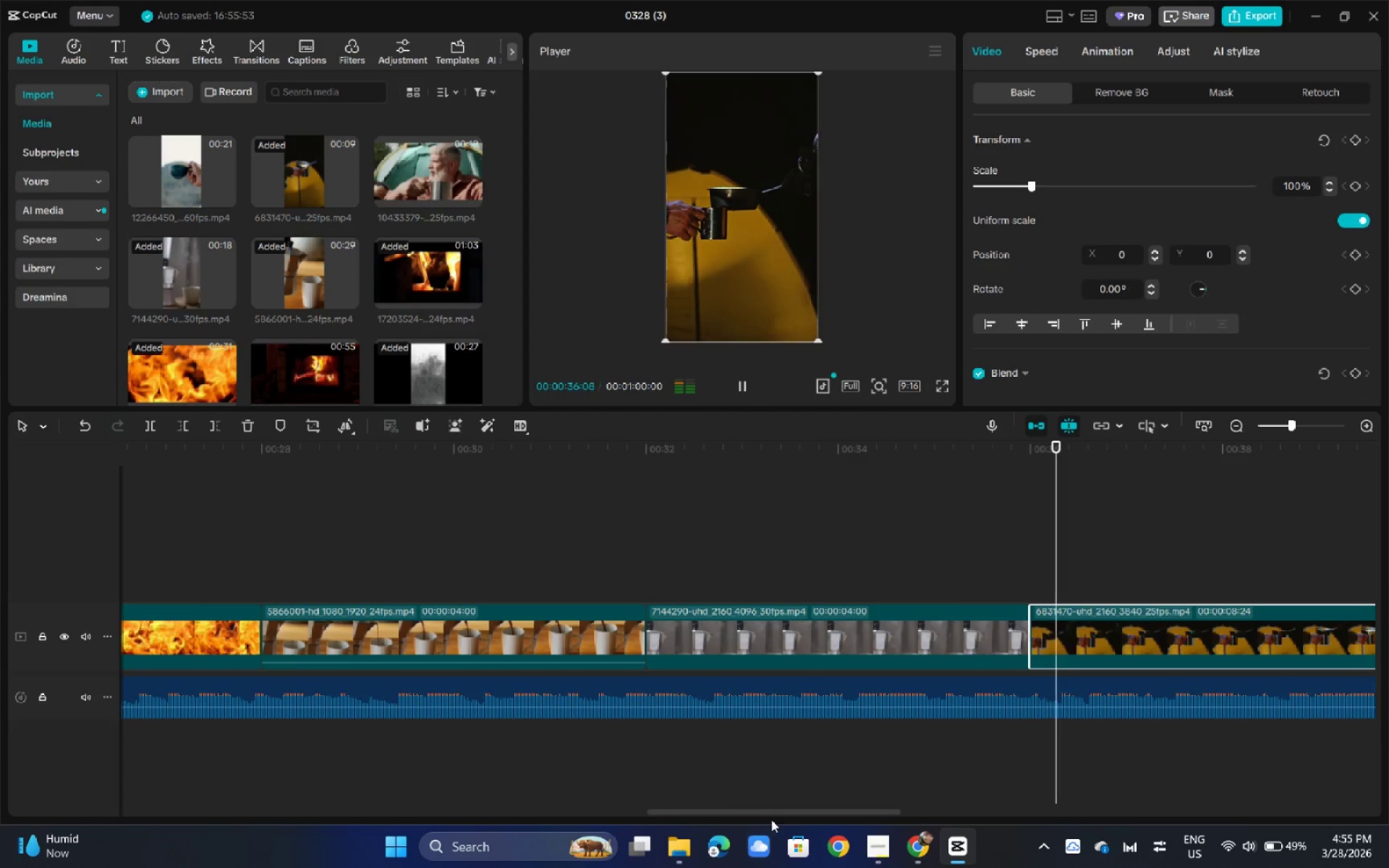 
left_click_drag(start_coordinate=[773, 811], to_coordinate=[865, 829])
 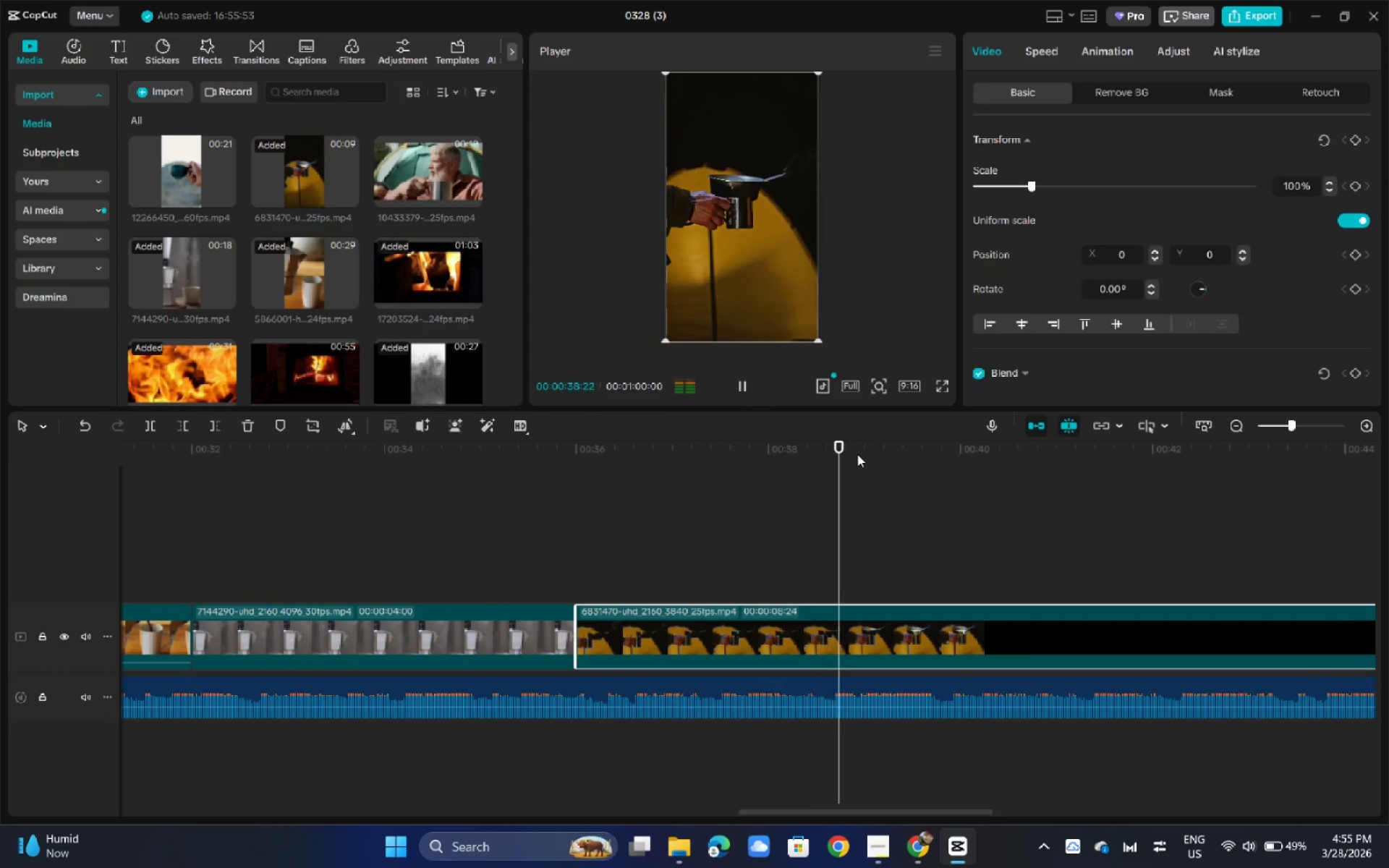 
left_click_drag(start_coordinate=[853, 451], to_coordinate=[961, 443])
 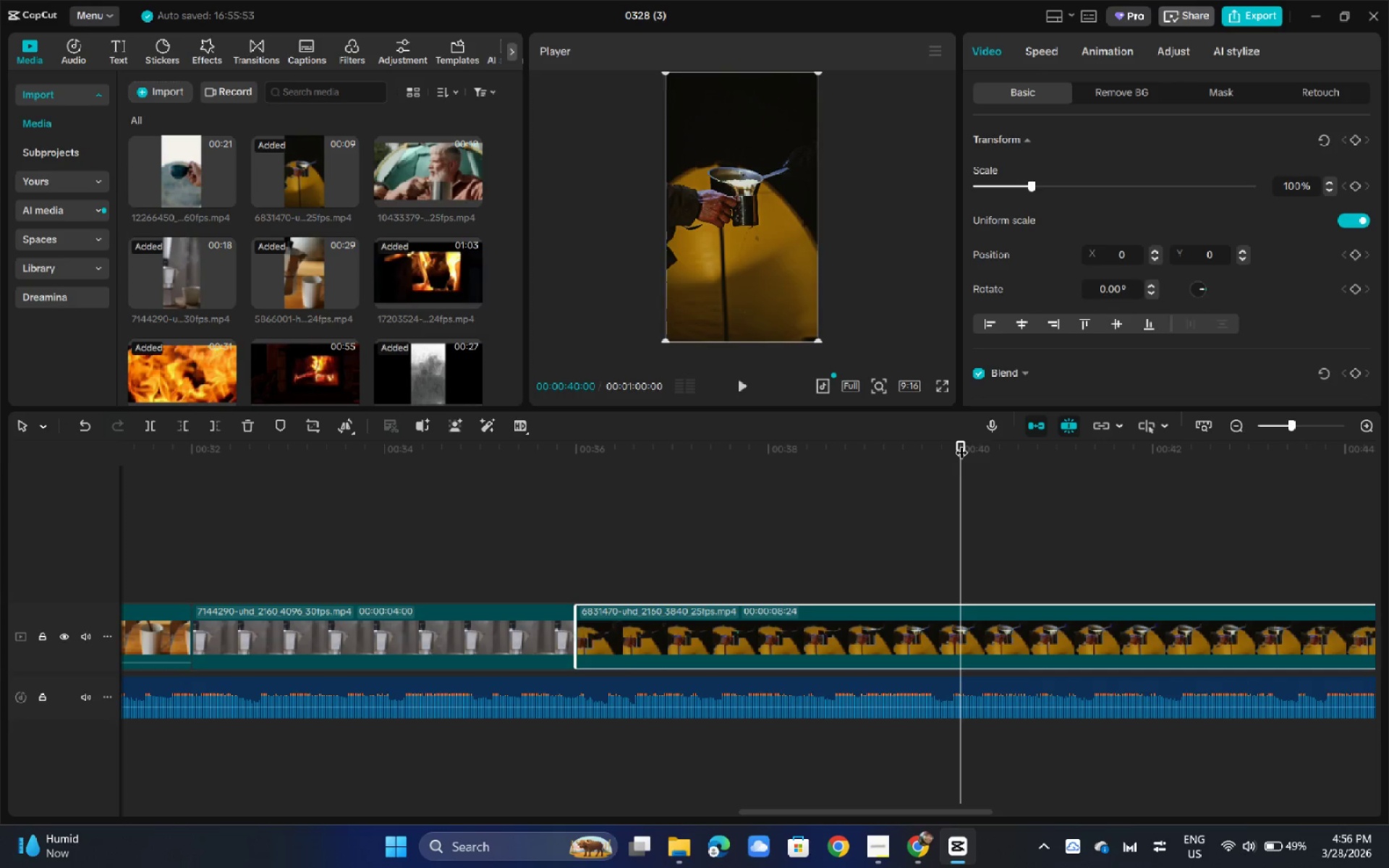 
key(Control+V)
 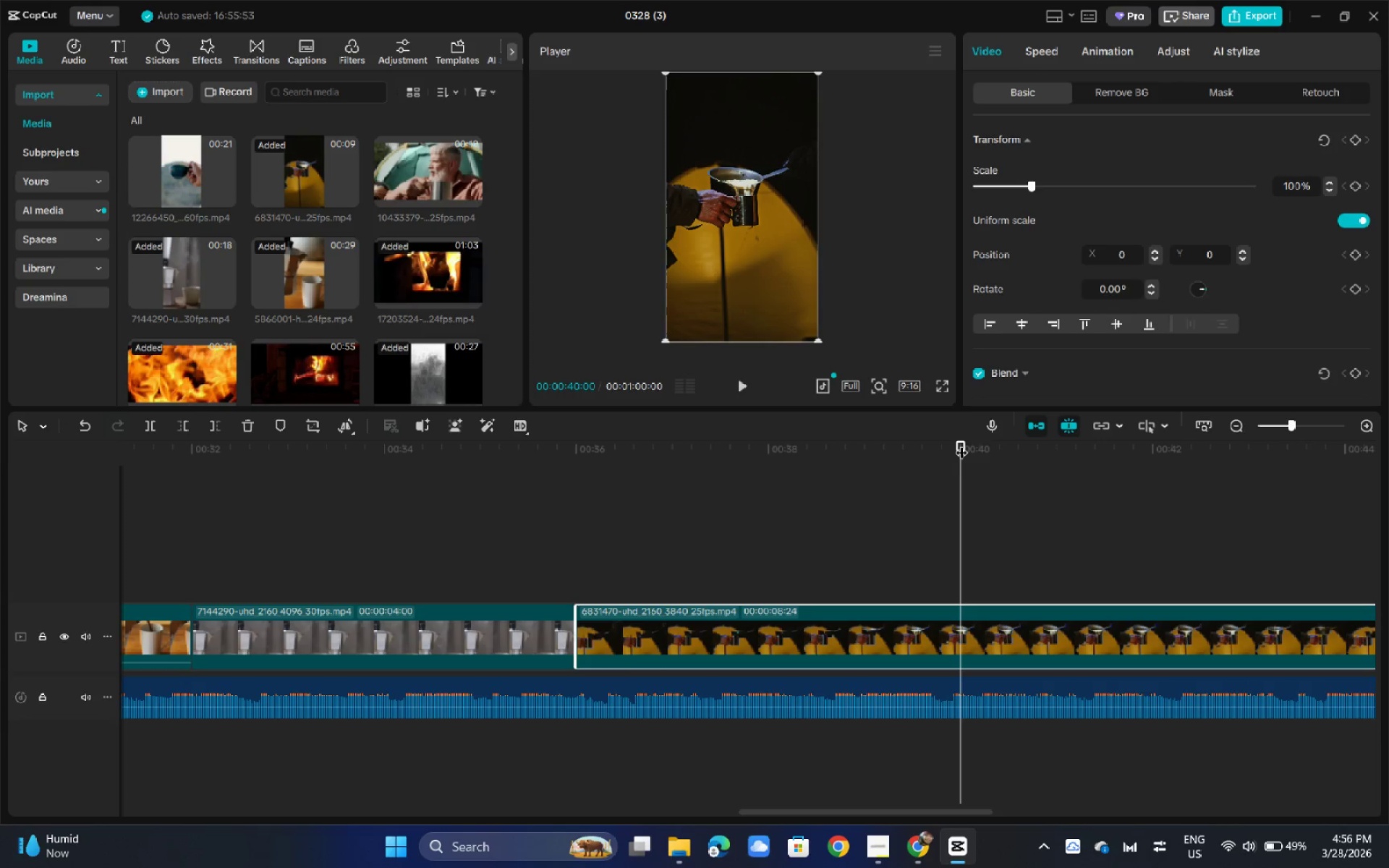 
key(Control+B)
 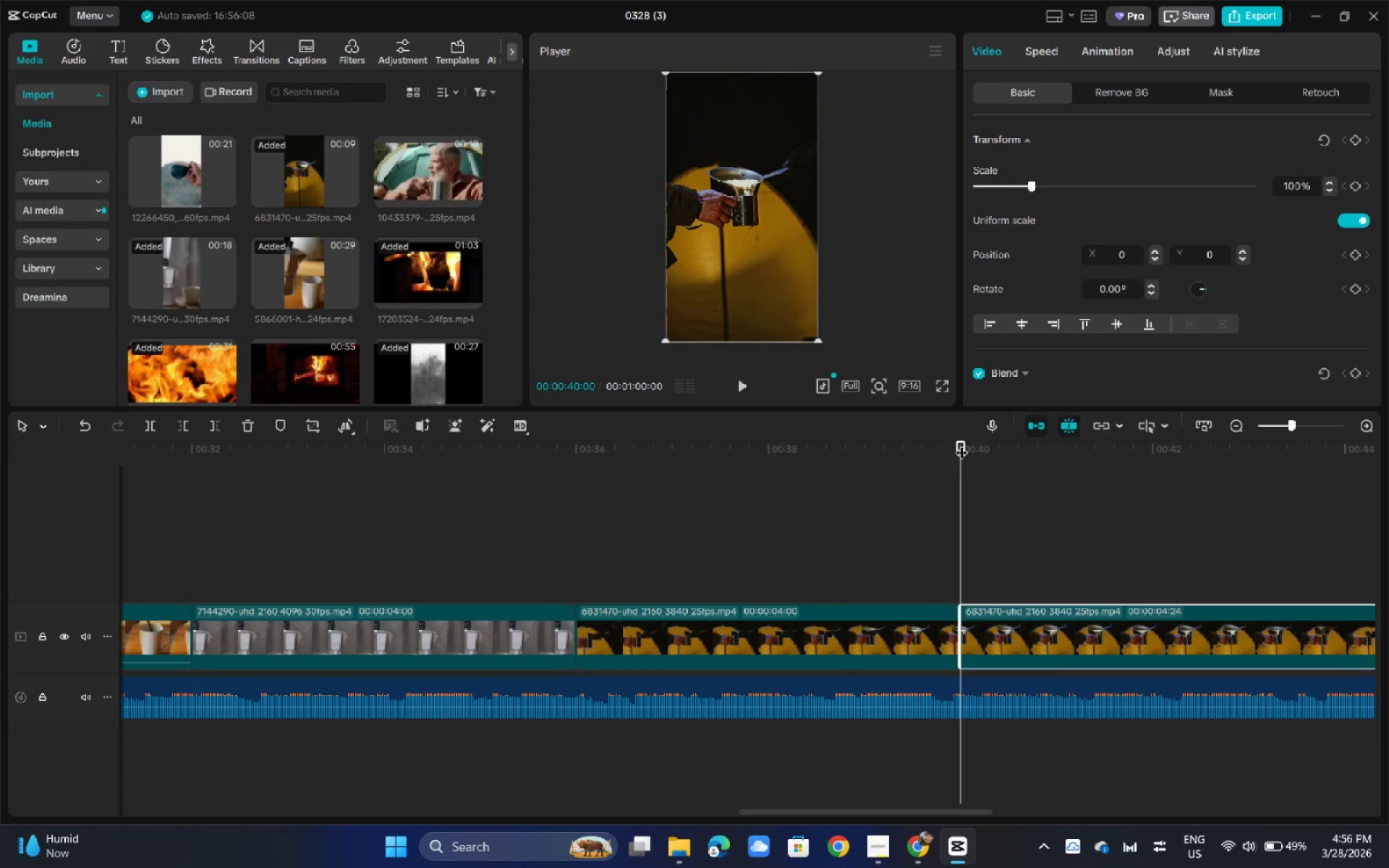 
key(Backspace)
 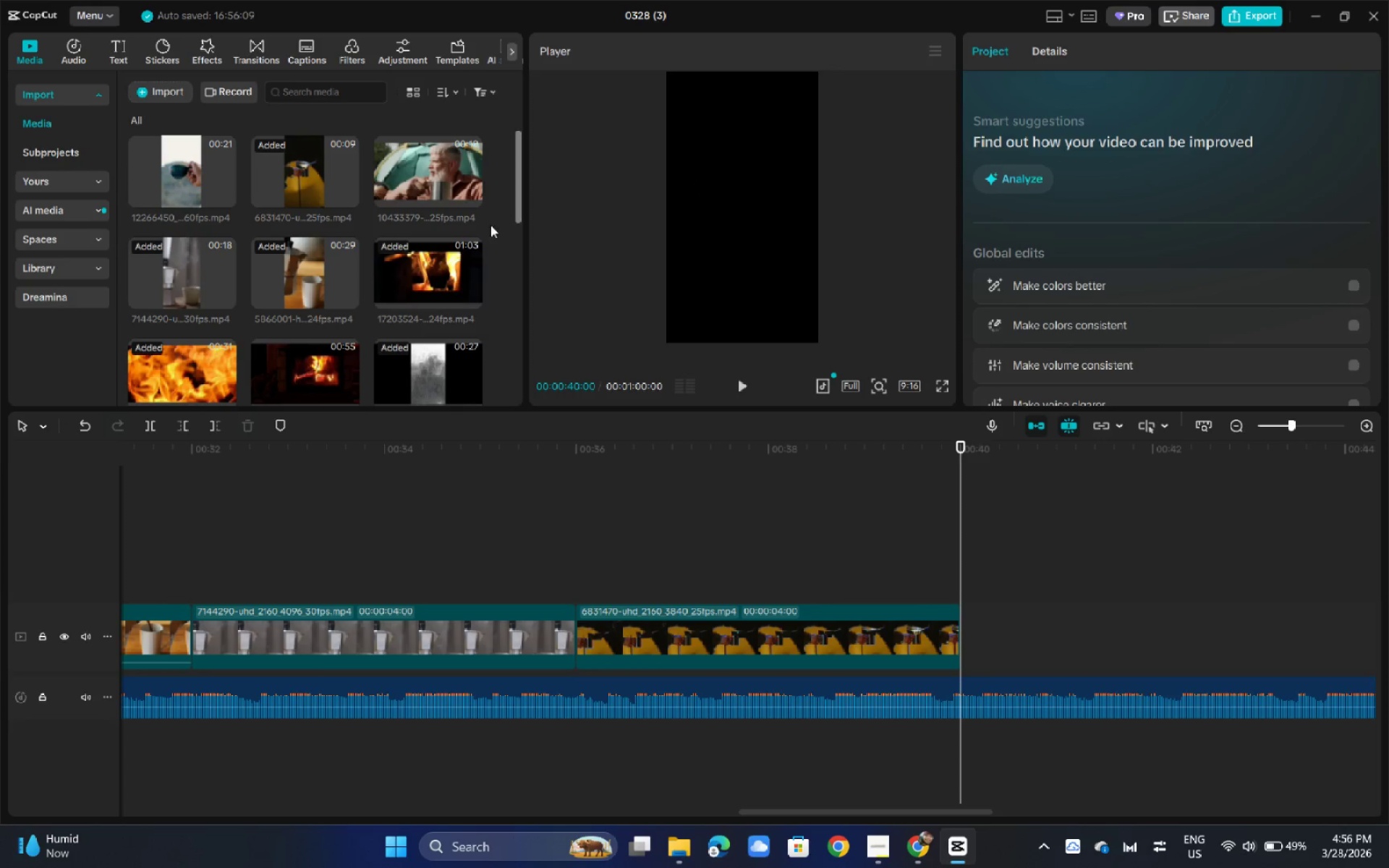 
left_click_drag(start_coordinate=[419, 173], to_coordinate=[1002, 625])
 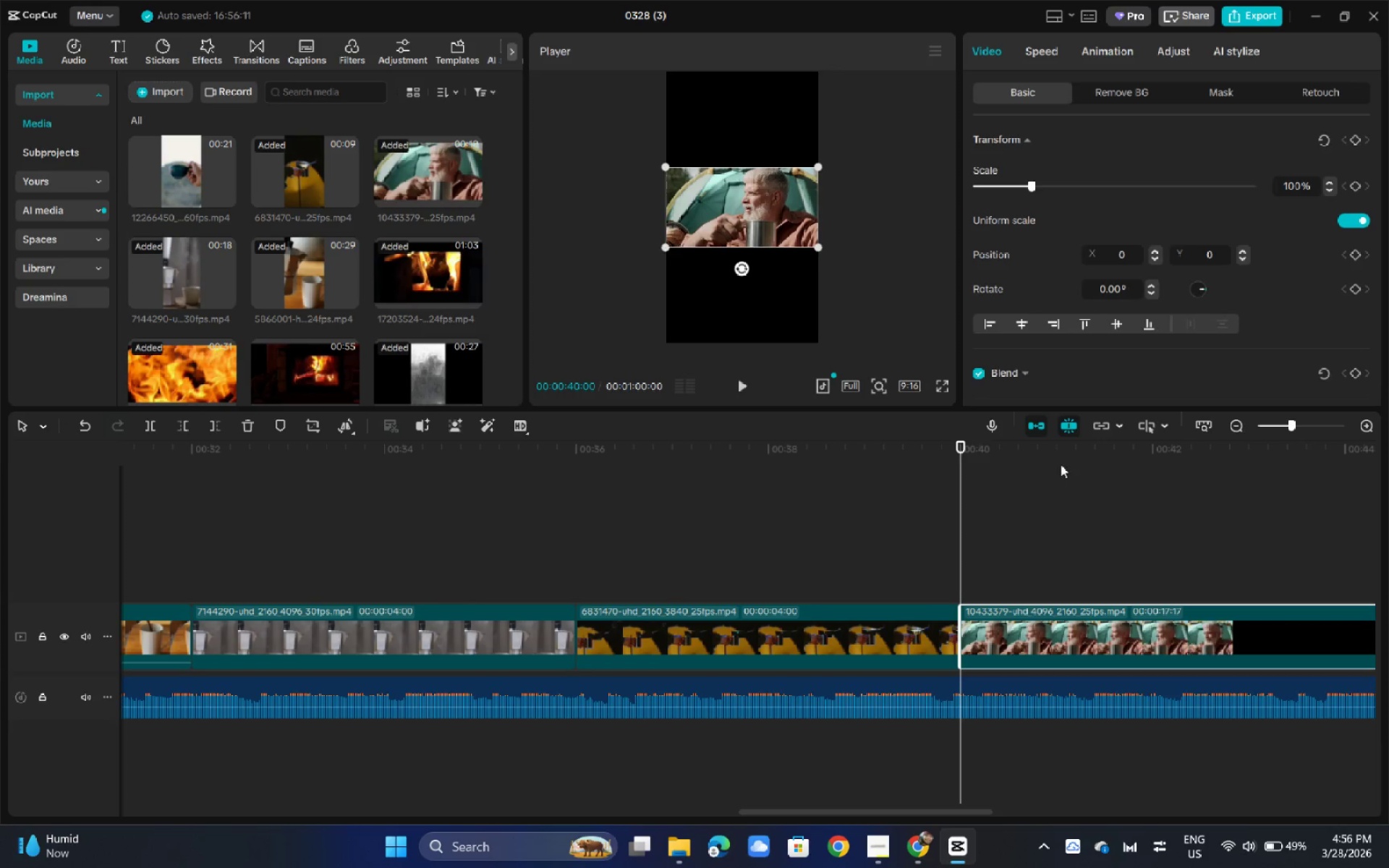 
left_click_drag(start_coordinate=[1061, 461], to_coordinate=[1121, 473])
 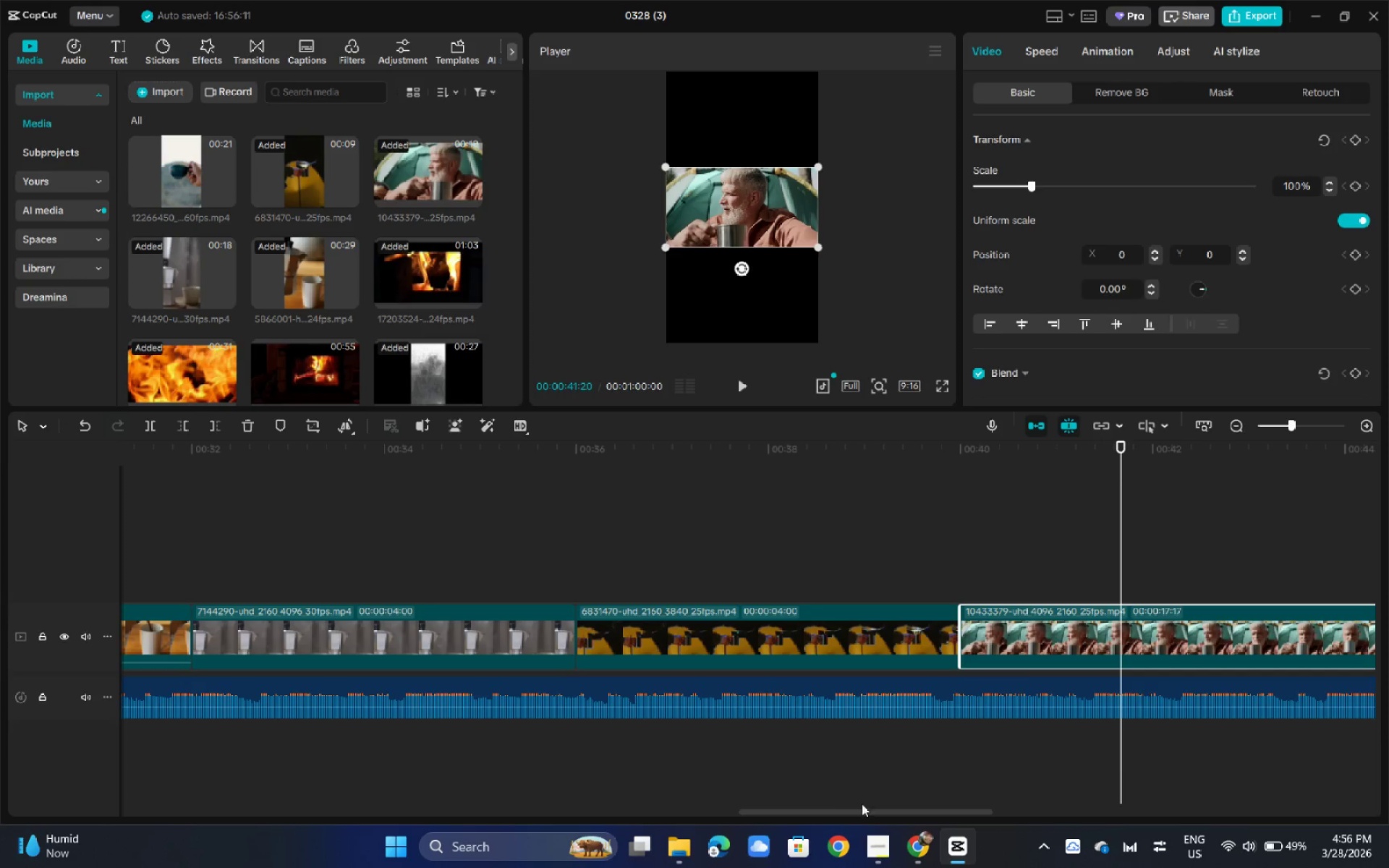 
left_click_drag(start_coordinate=[866, 809], to_coordinate=[912, 807])
 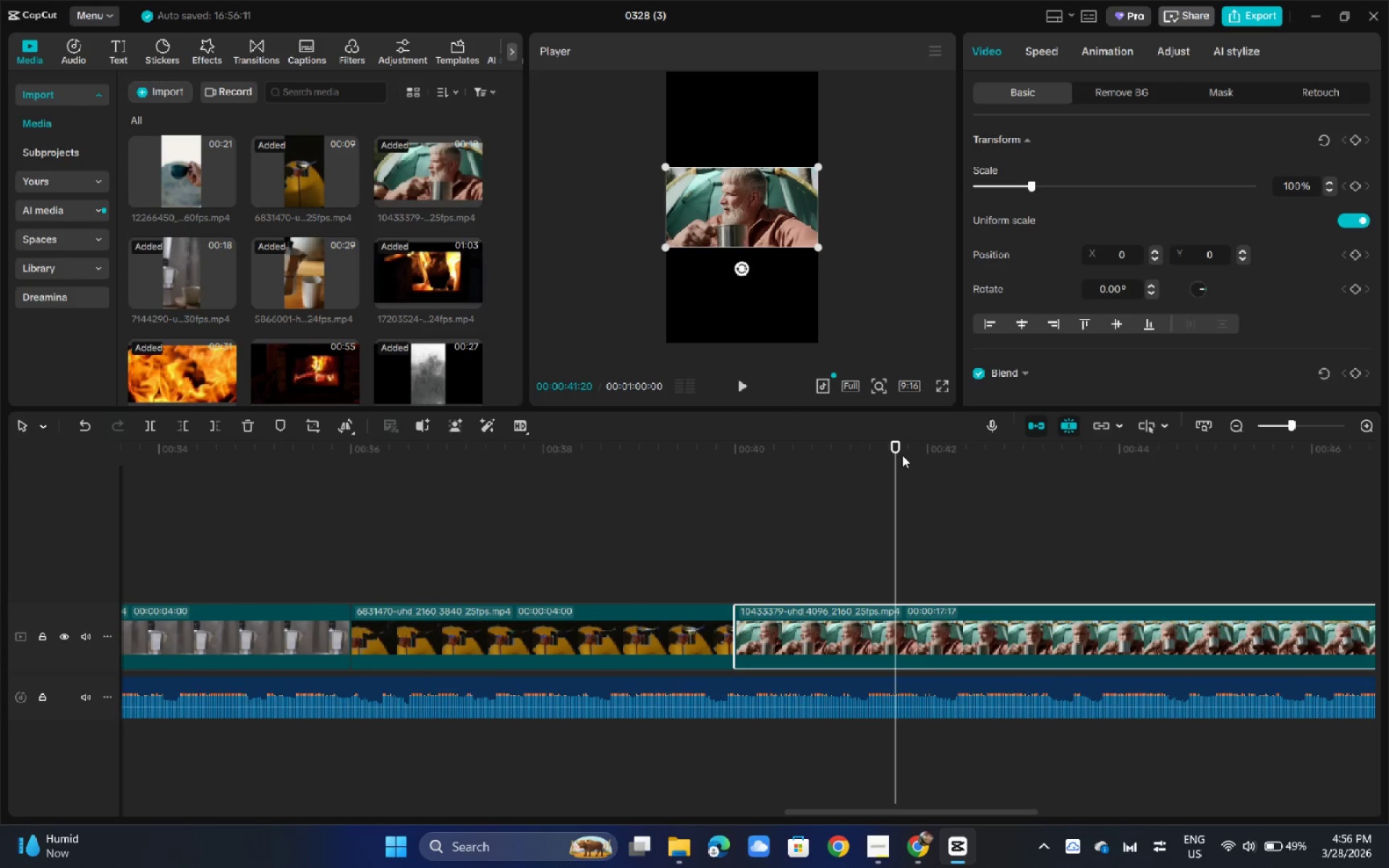 
left_click_drag(start_coordinate=[903, 451], to_coordinate=[927, 451])
 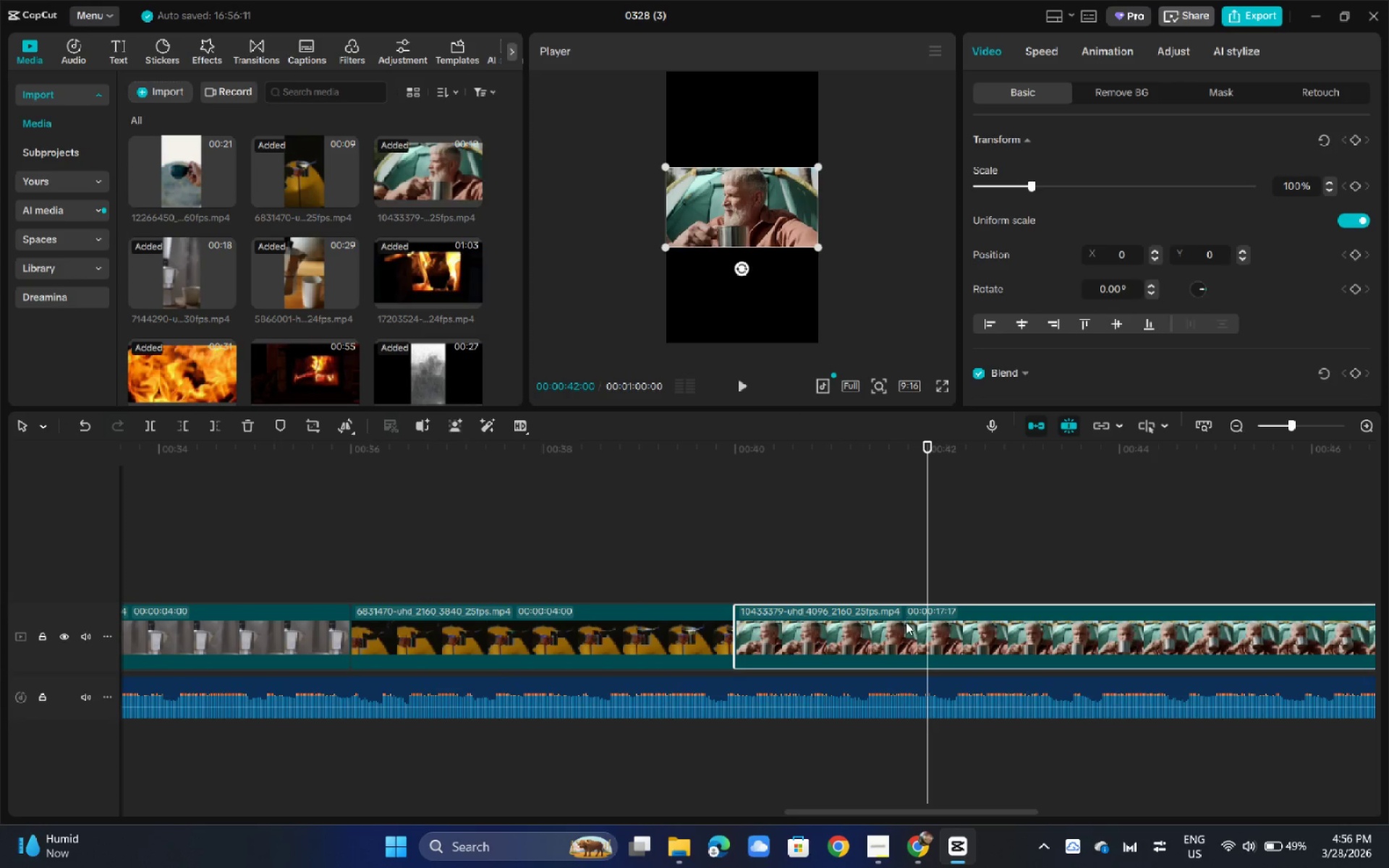 
key(Control+B)
 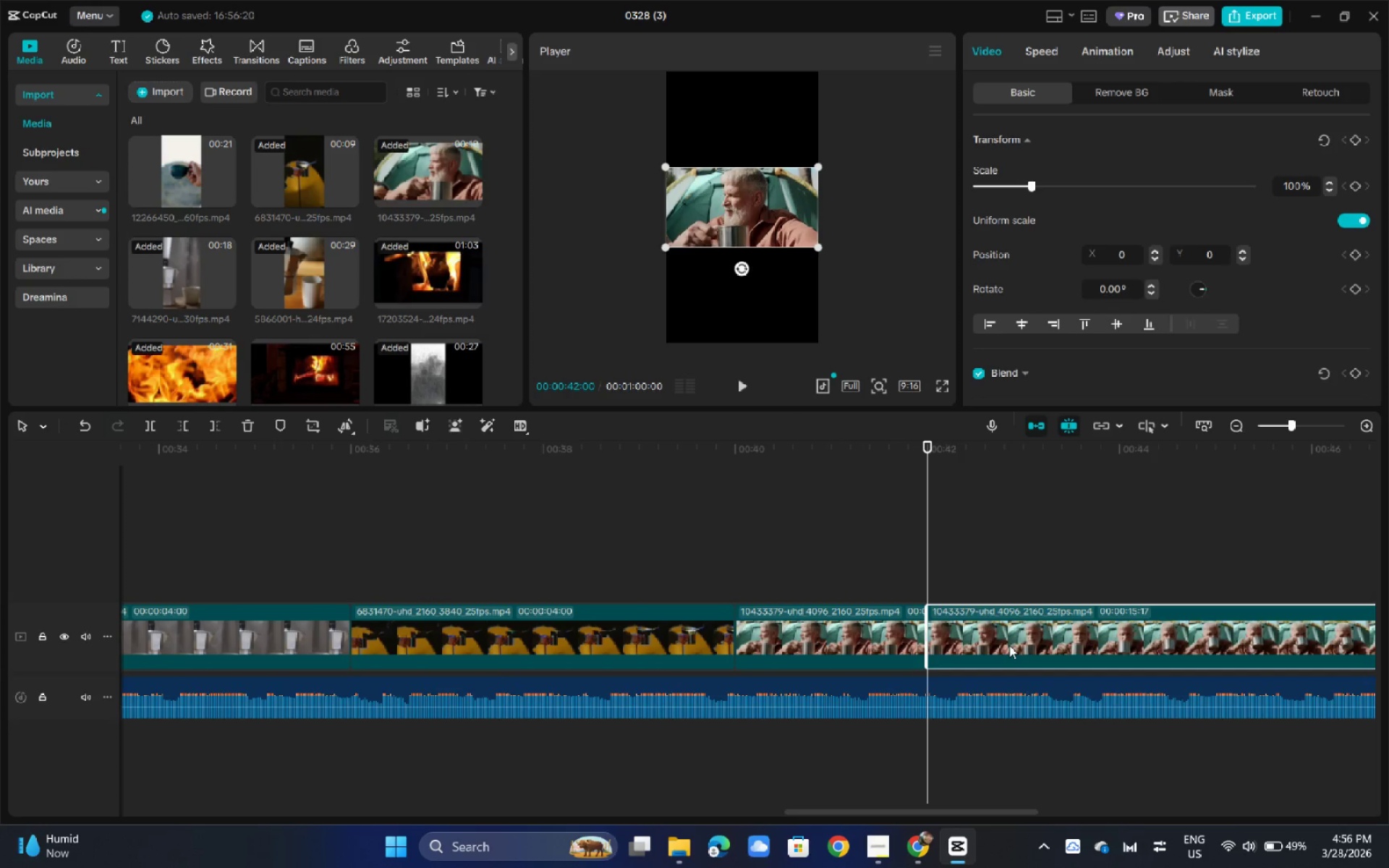 
key(Backspace)
 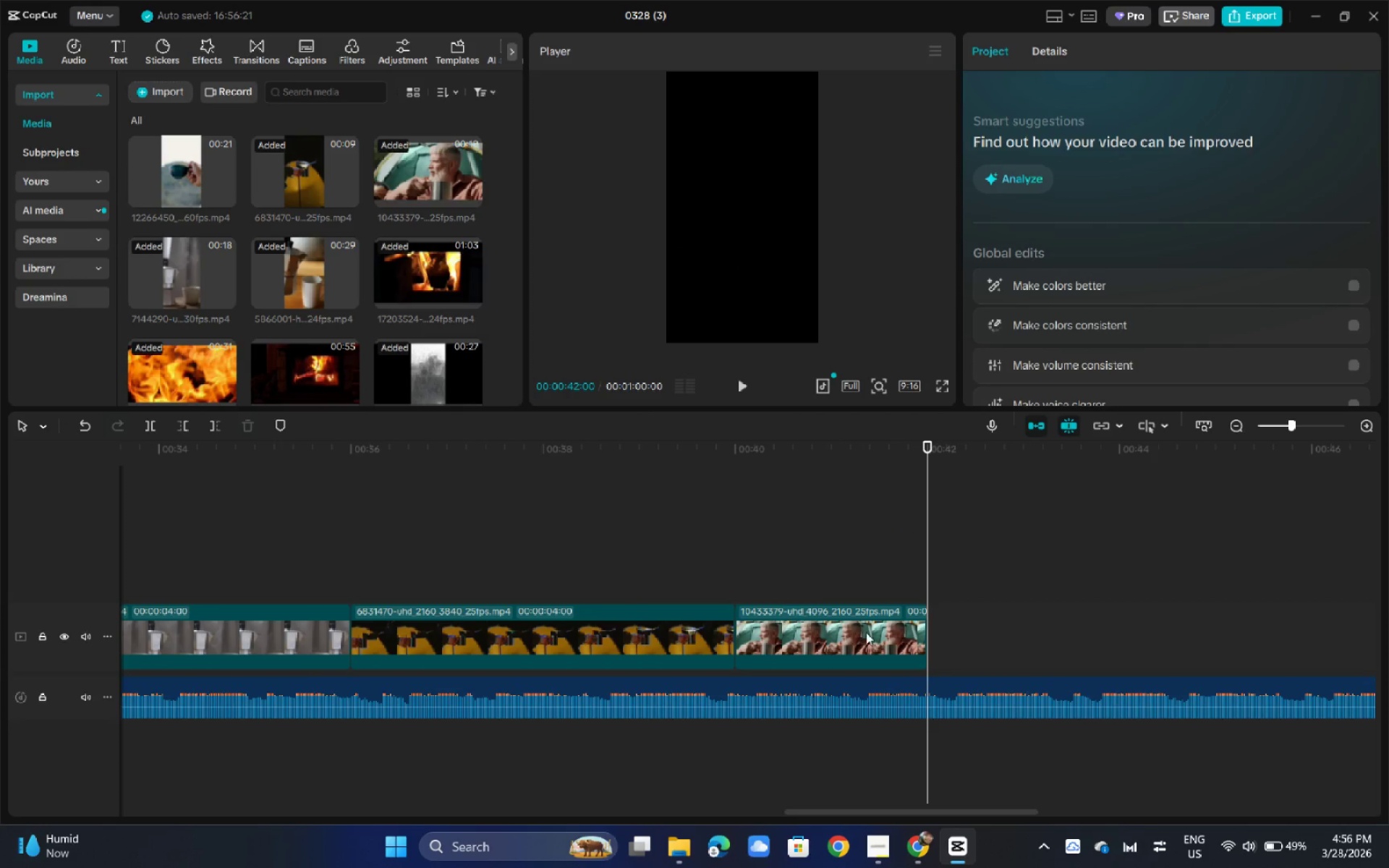 
left_click([865, 634])
 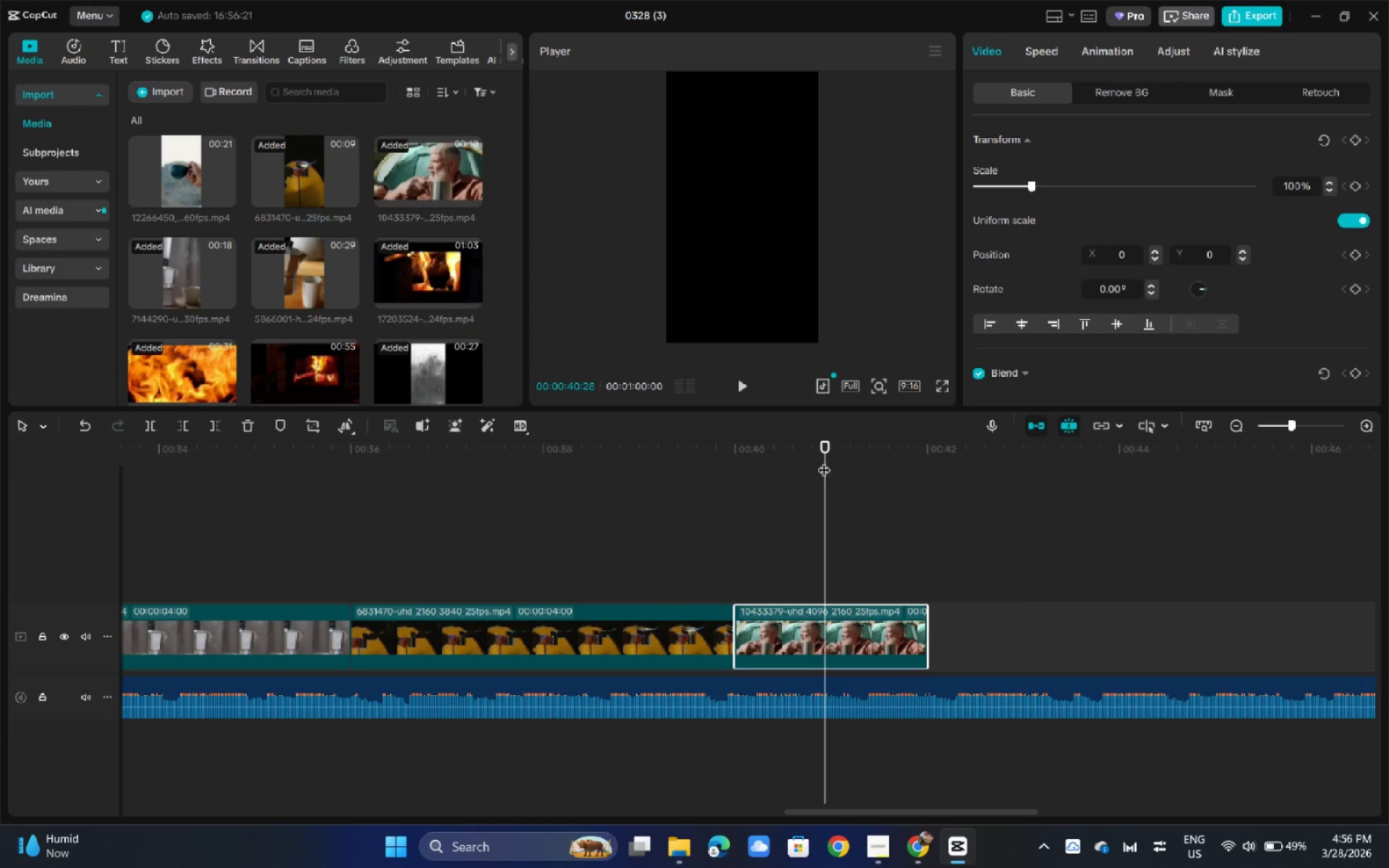 
double_click([782, 245])
 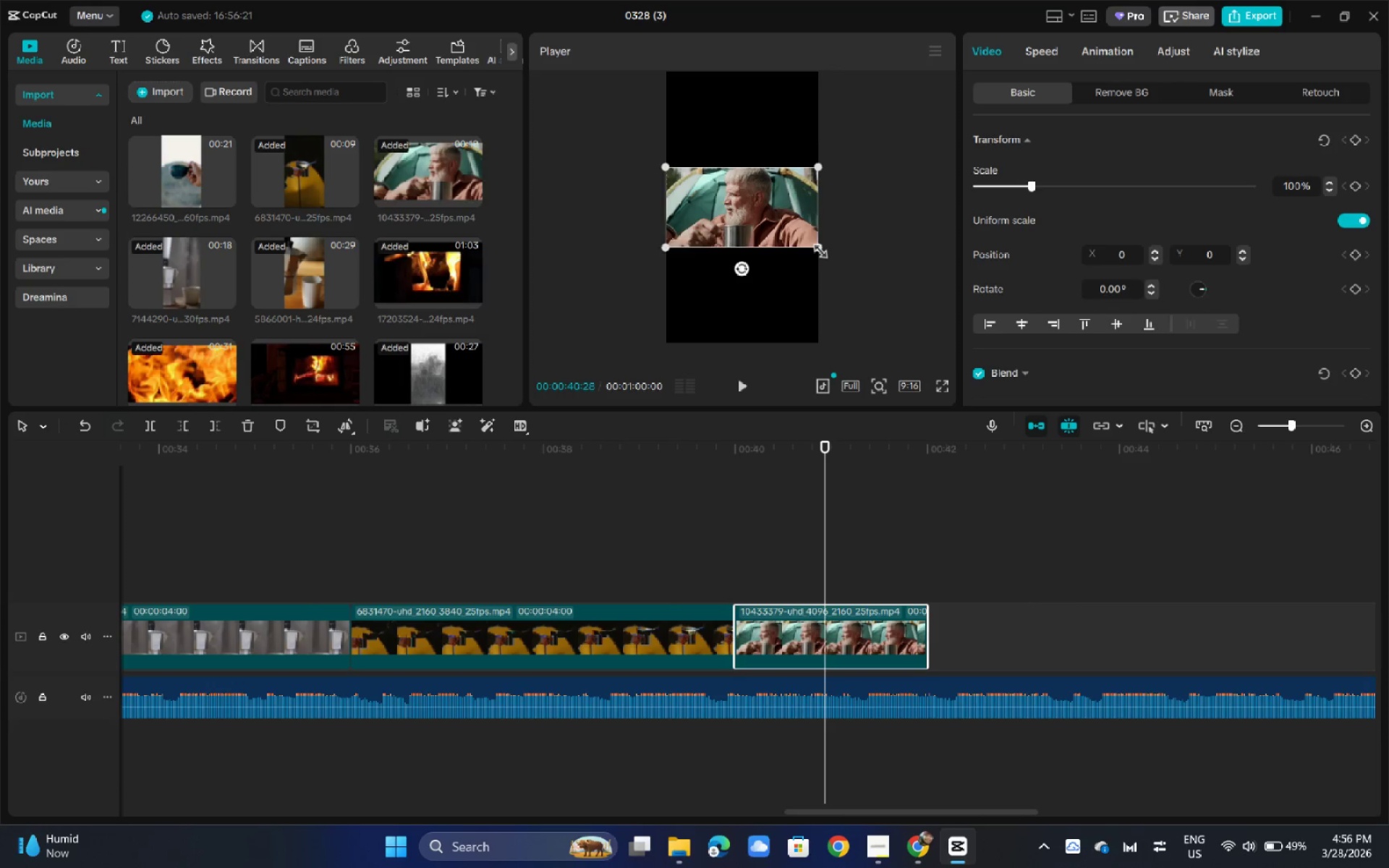 
left_click_drag(start_coordinate=[816, 248], to_coordinate=[1011, 503])
 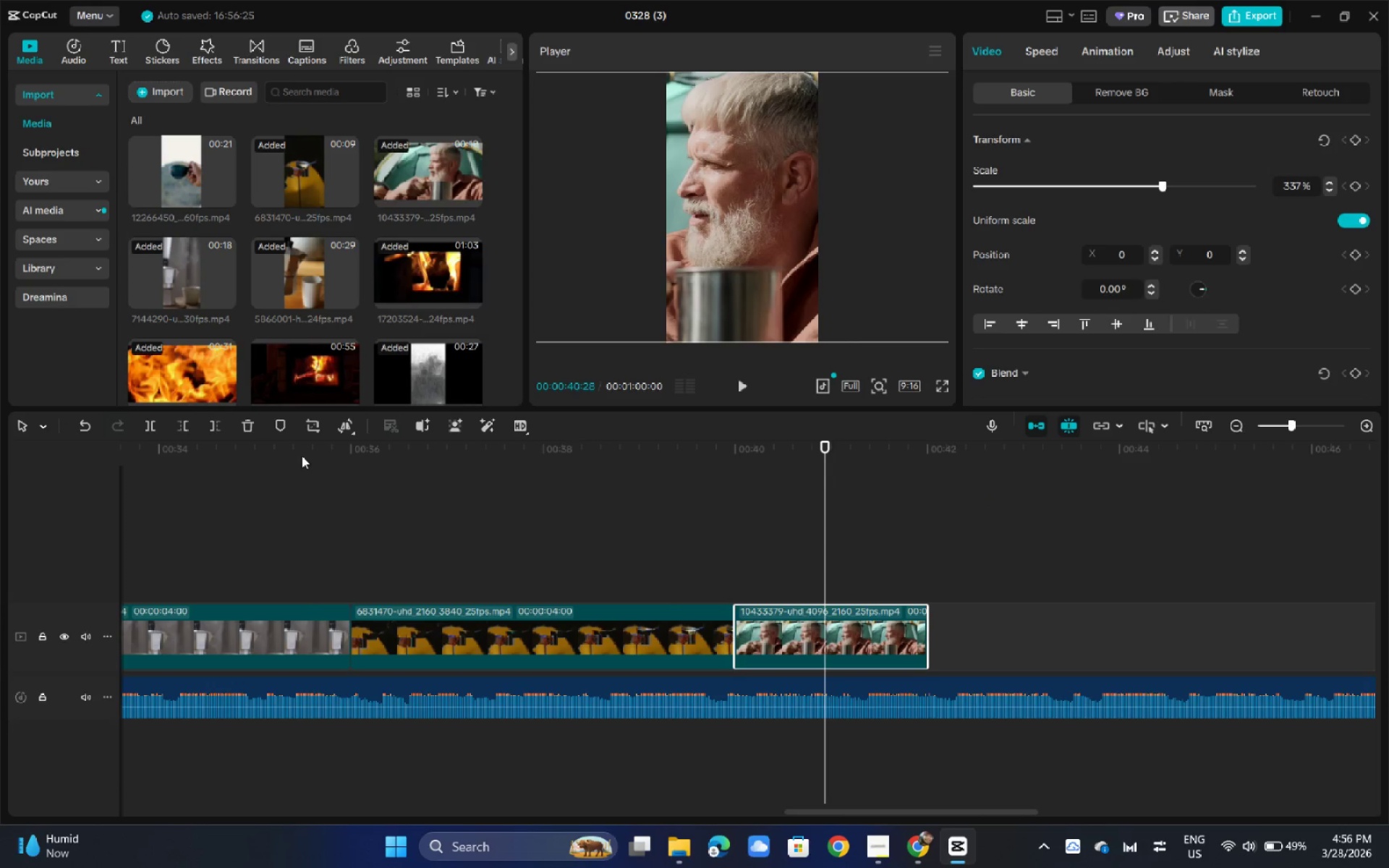 
left_click([300, 459])
 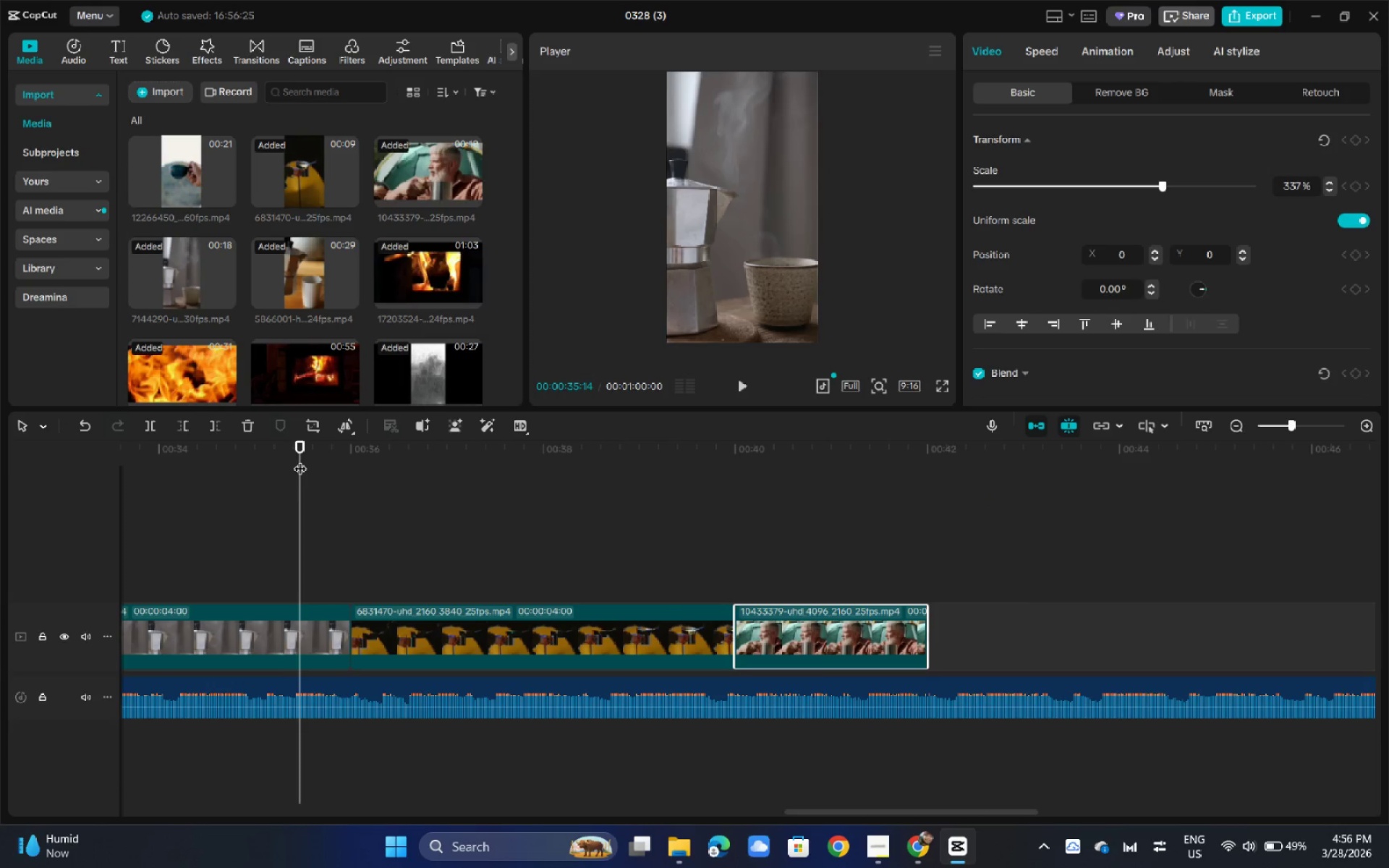 
key(Space)
 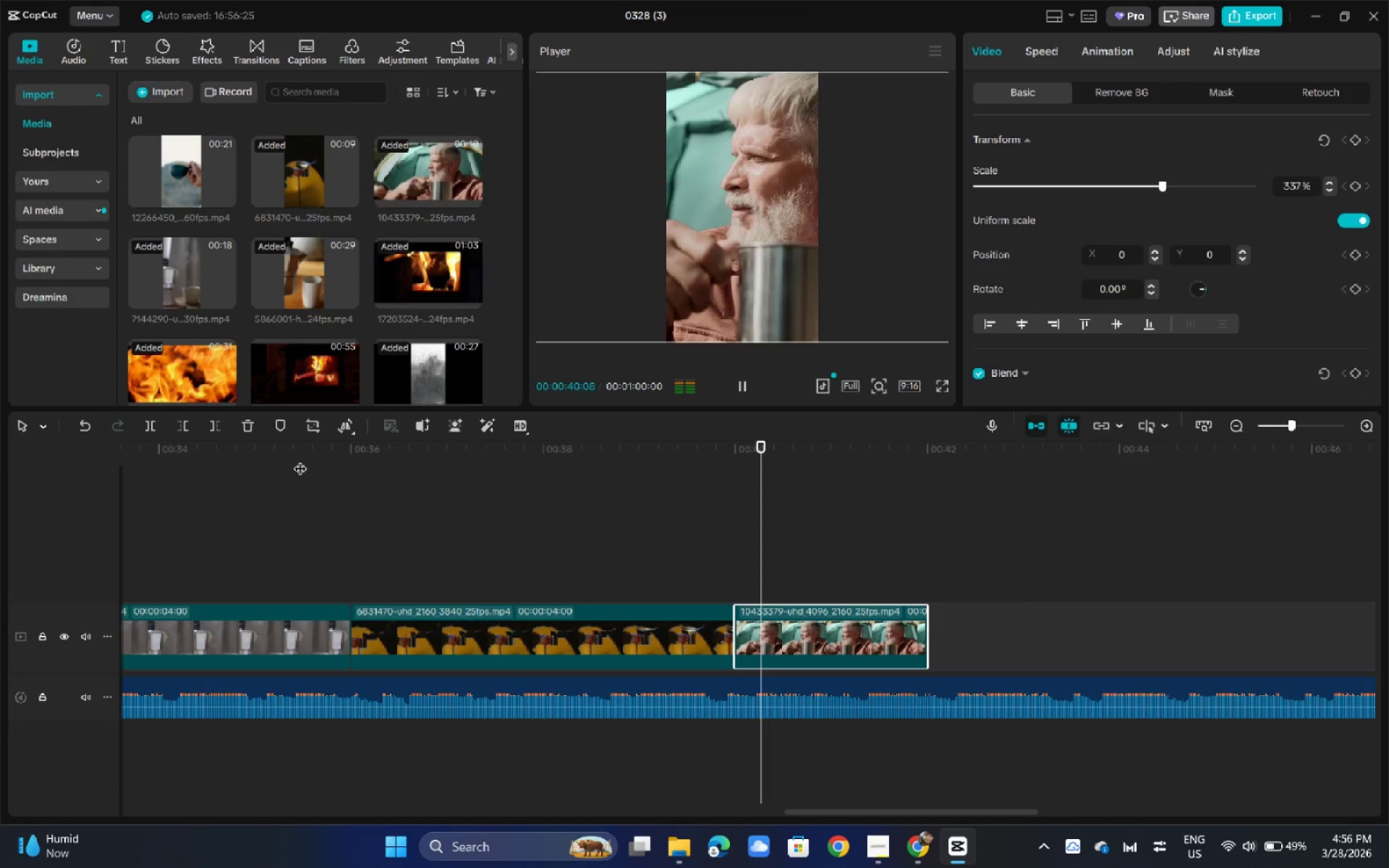 
wait(6.53)
 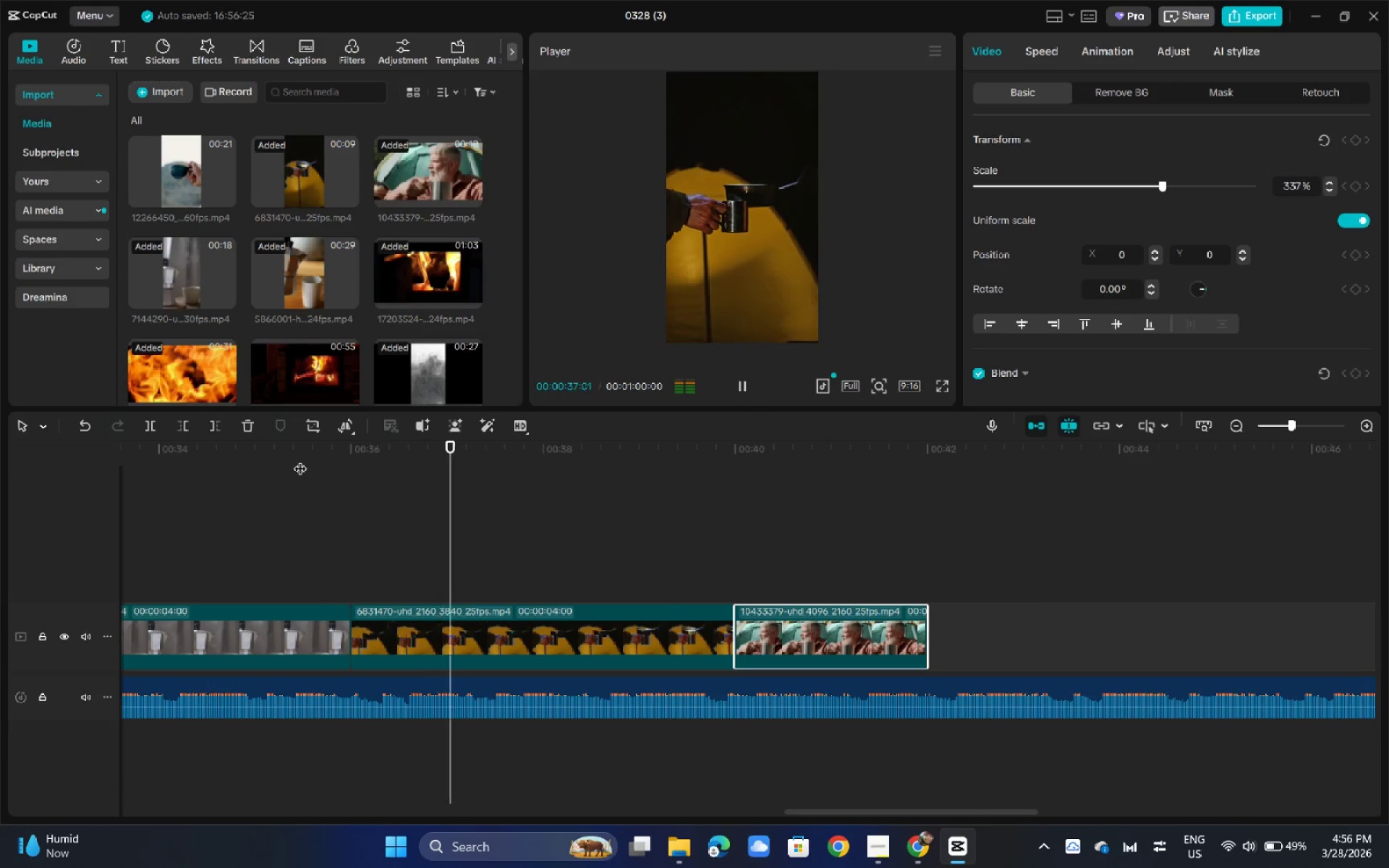 
key(Space)
 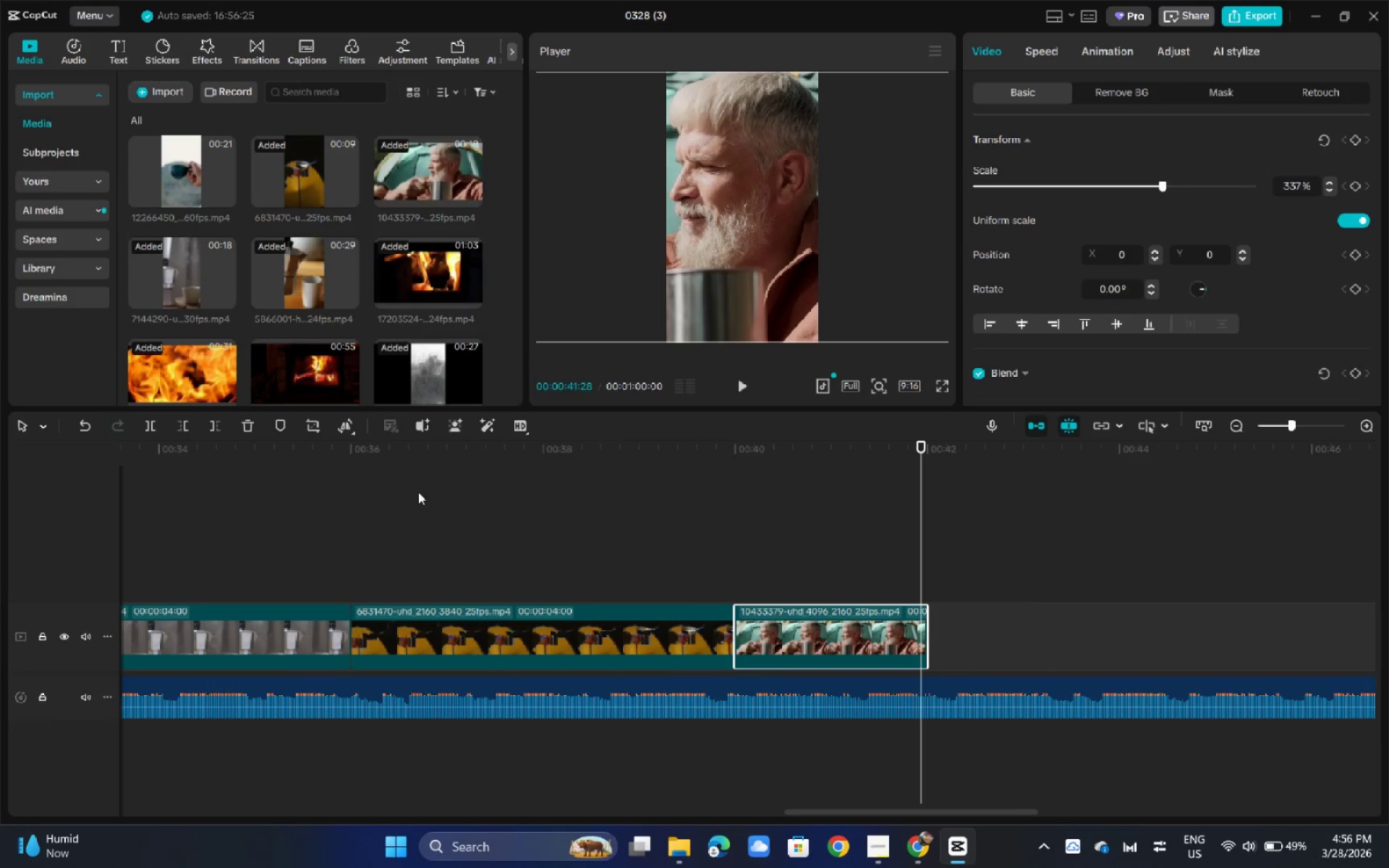 
scroll: coordinate [368, 321], scroll_direction: down, amount: 6.0
 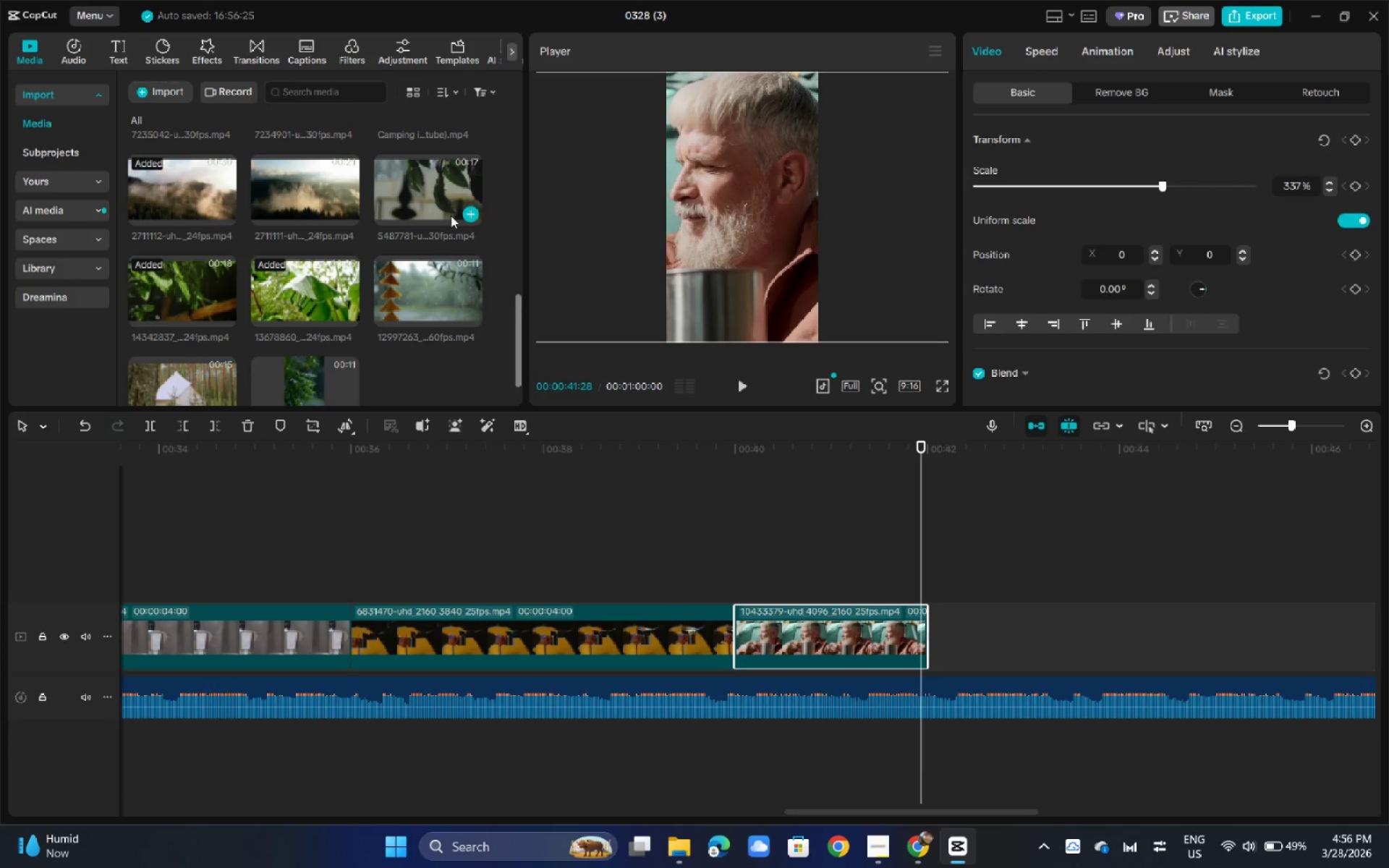 
left_click_drag(start_coordinate=[430, 187], to_coordinate=[933, 634])
 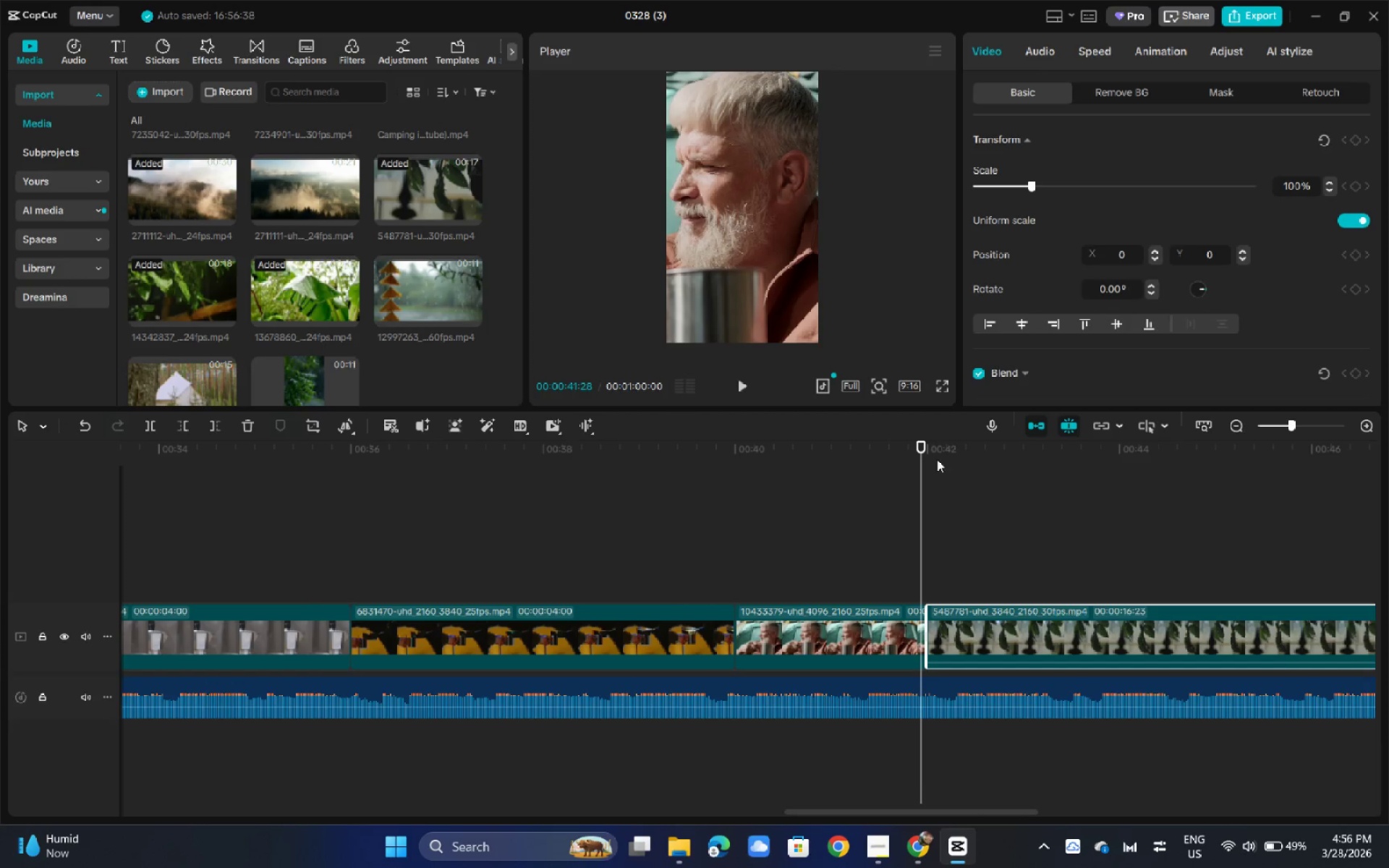 
left_click_drag(start_coordinate=[931, 443], to_coordinate=[1217, 468])
 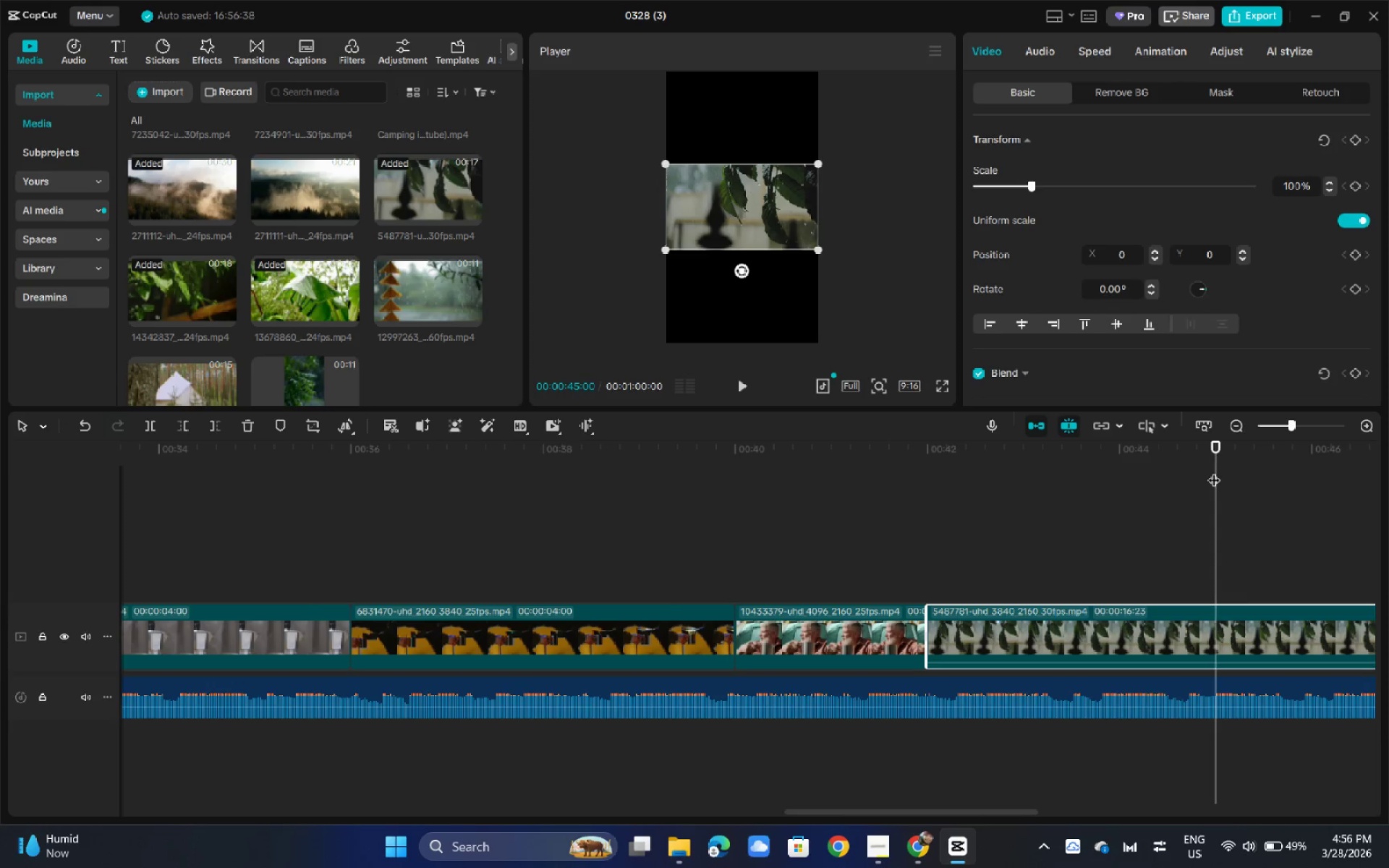 
key(Control+B)
 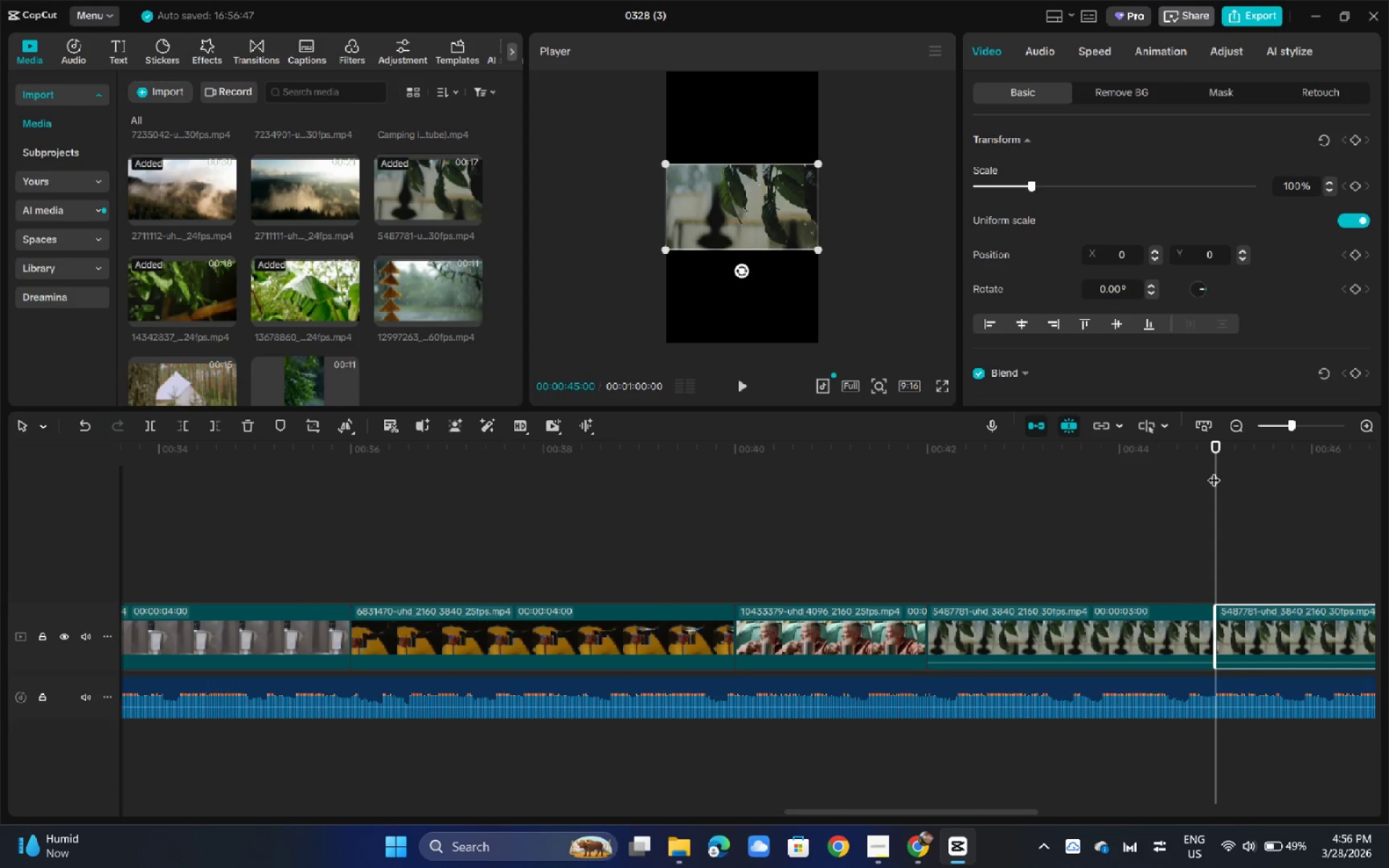 
key(Backspace)
 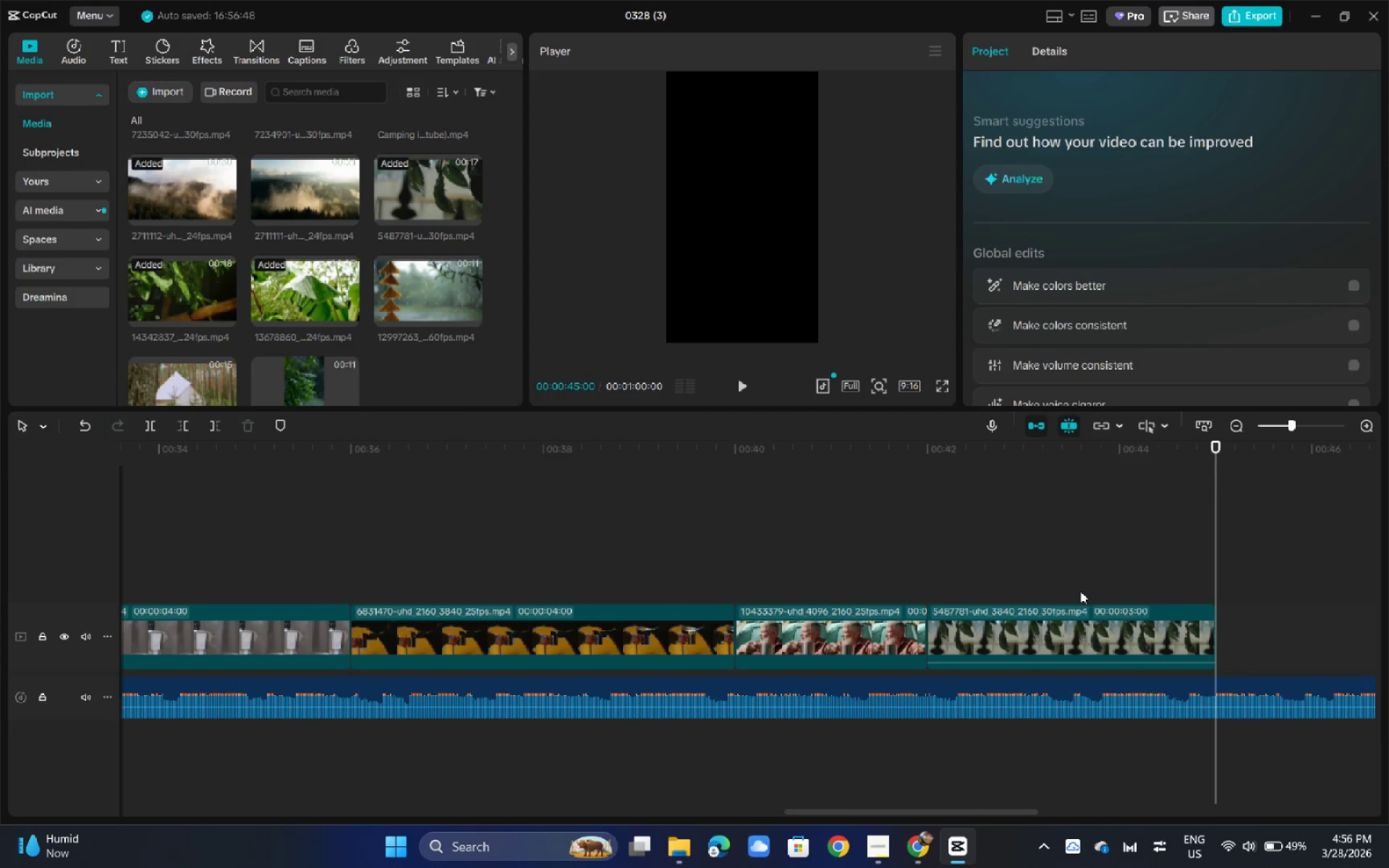 
left_click([1072, 647])
 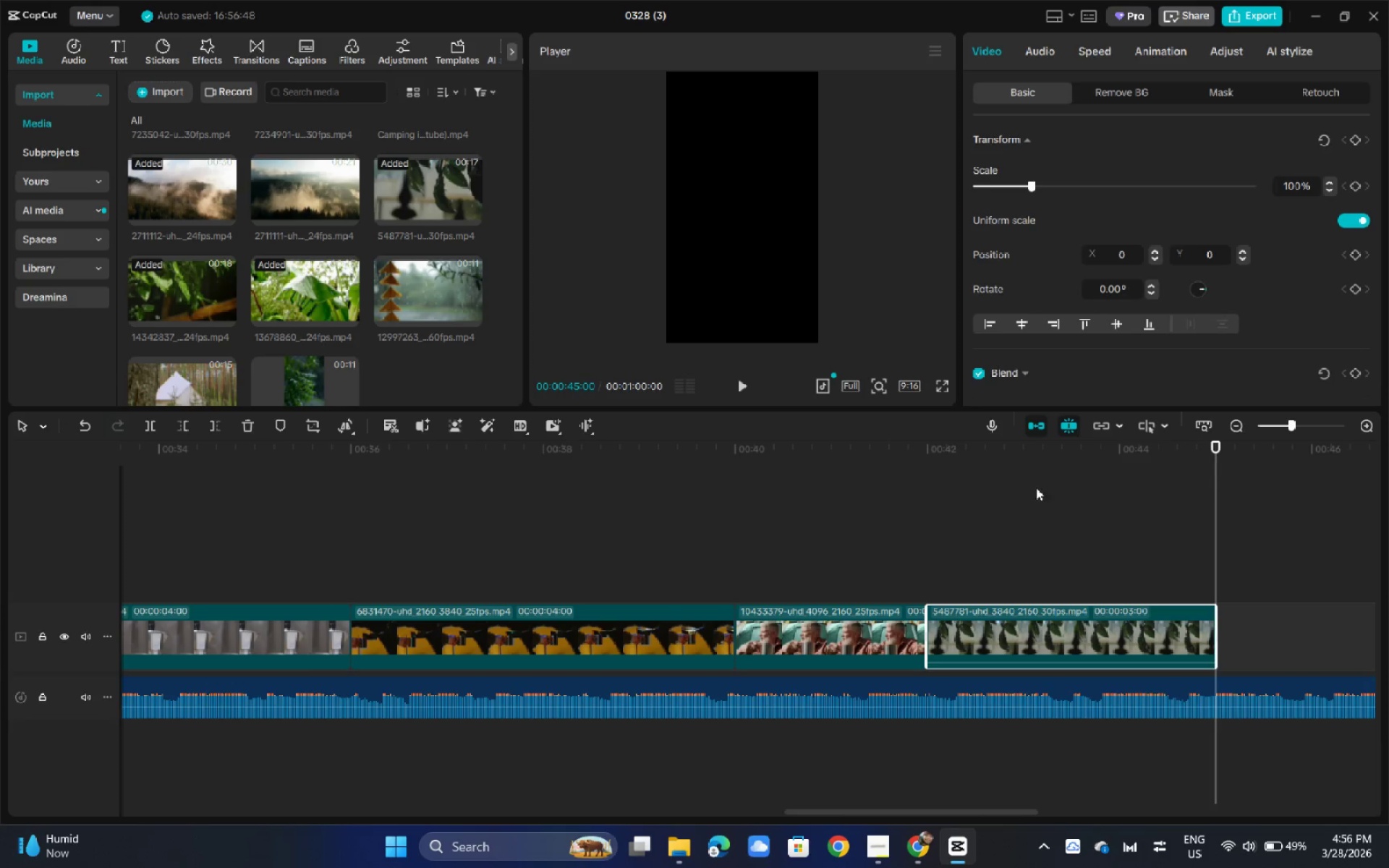 
double_click([1018, 618])
 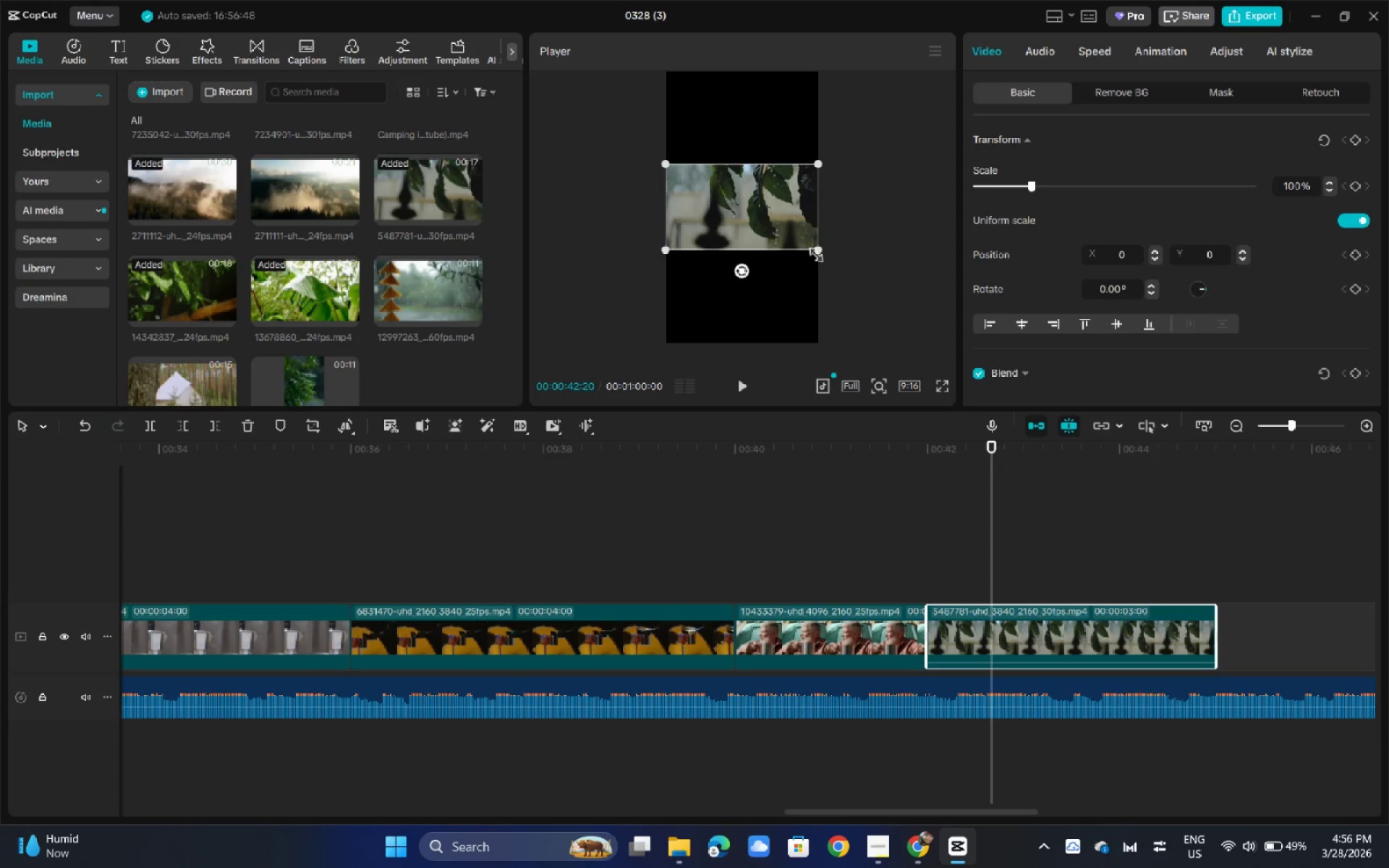 
left_click_drag(start_coordinate=[812, 252], to_coordinate=[1008, 430])
 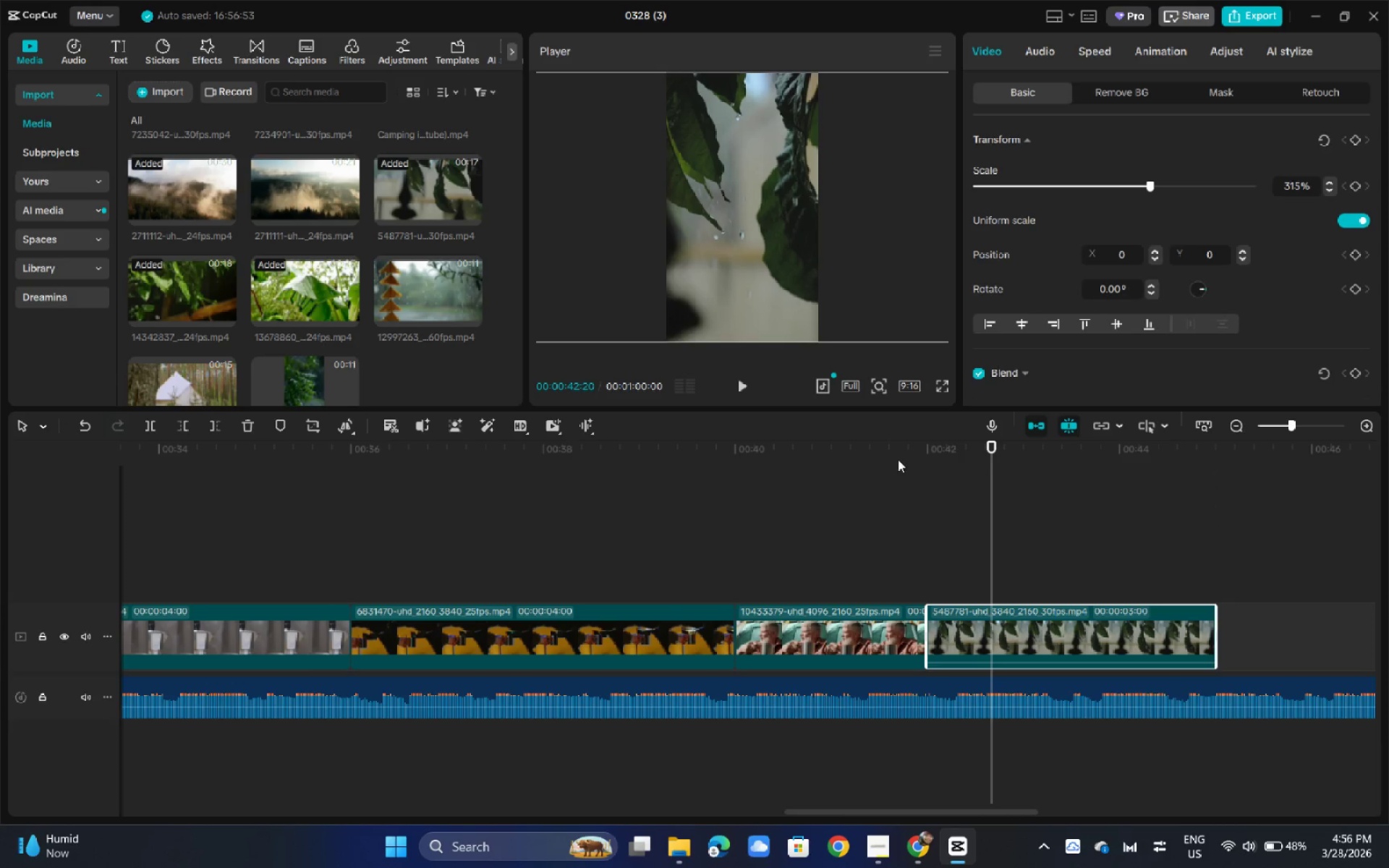 
left_click([891, 451])
 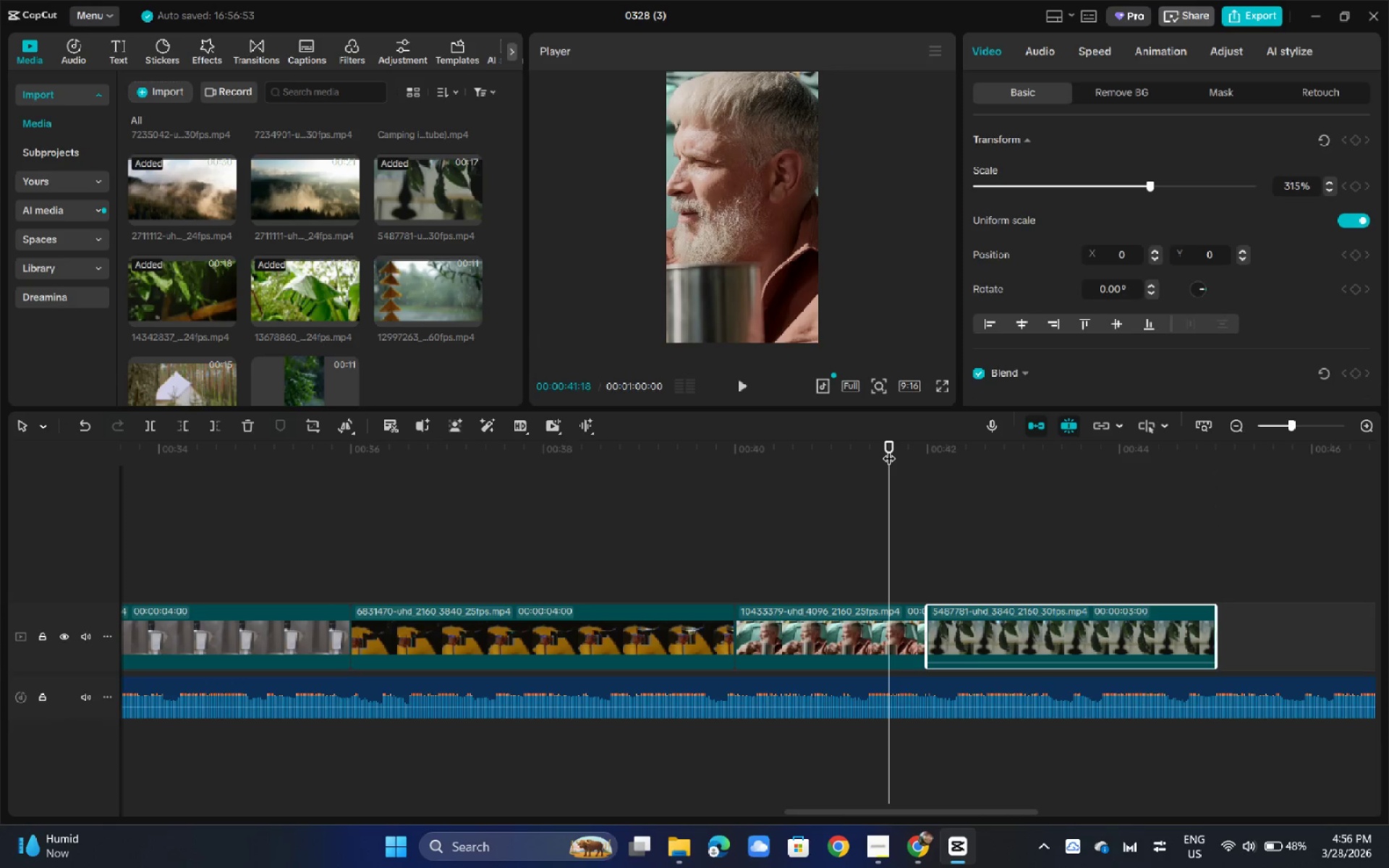 
key(Space)
 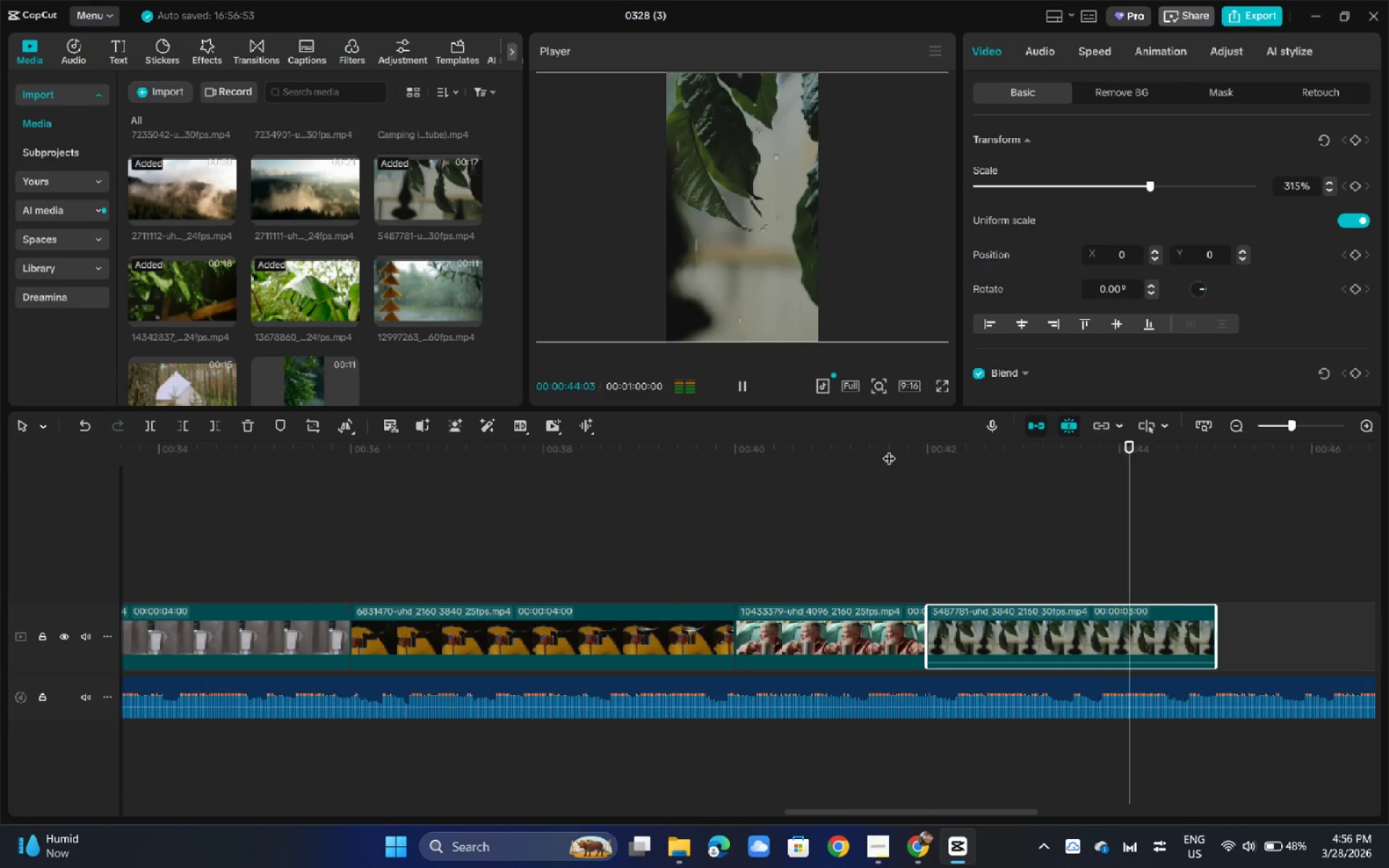 
key(Space)
 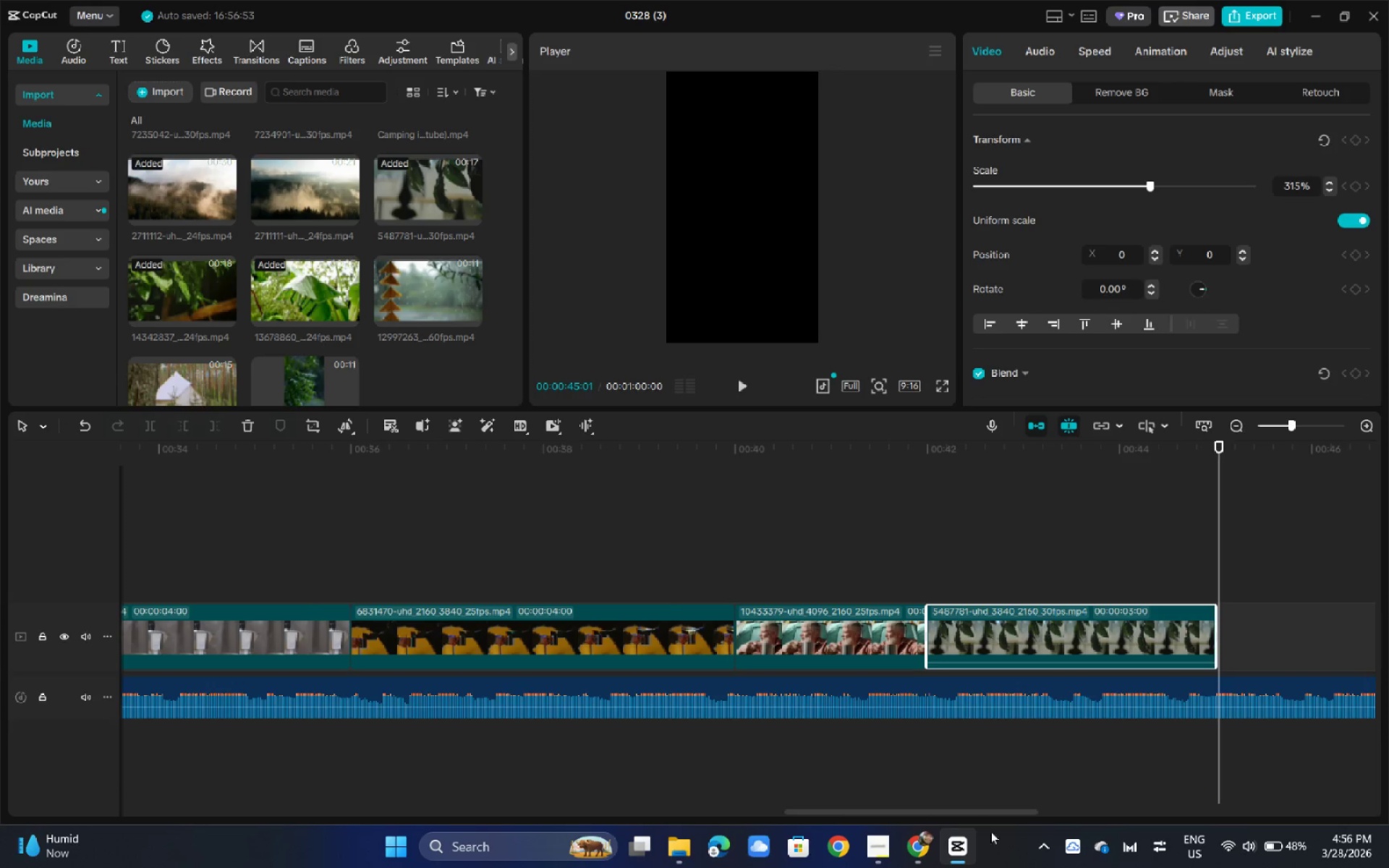 
left_click_drag(start_coordinate=[987, 816], to_coordinate=[1114, 819])